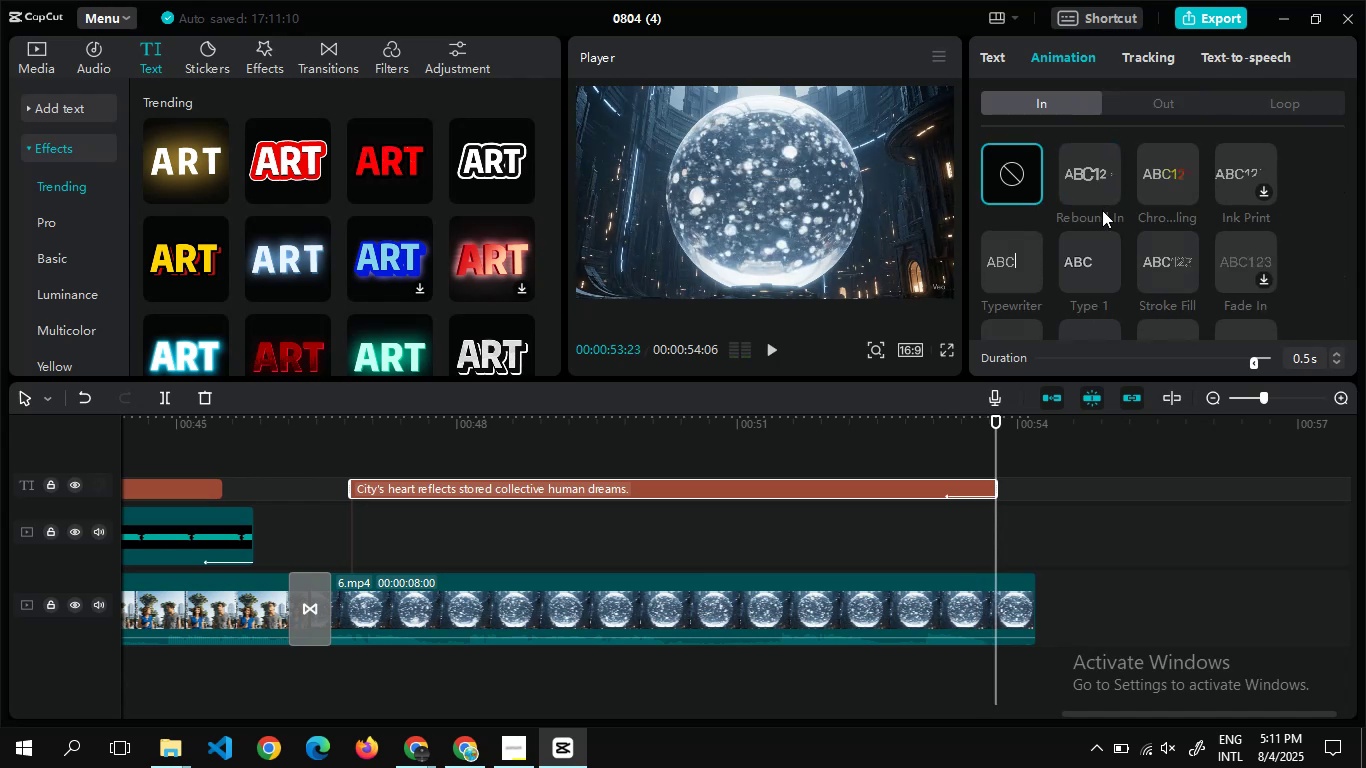 
left_click([1102, 210])
 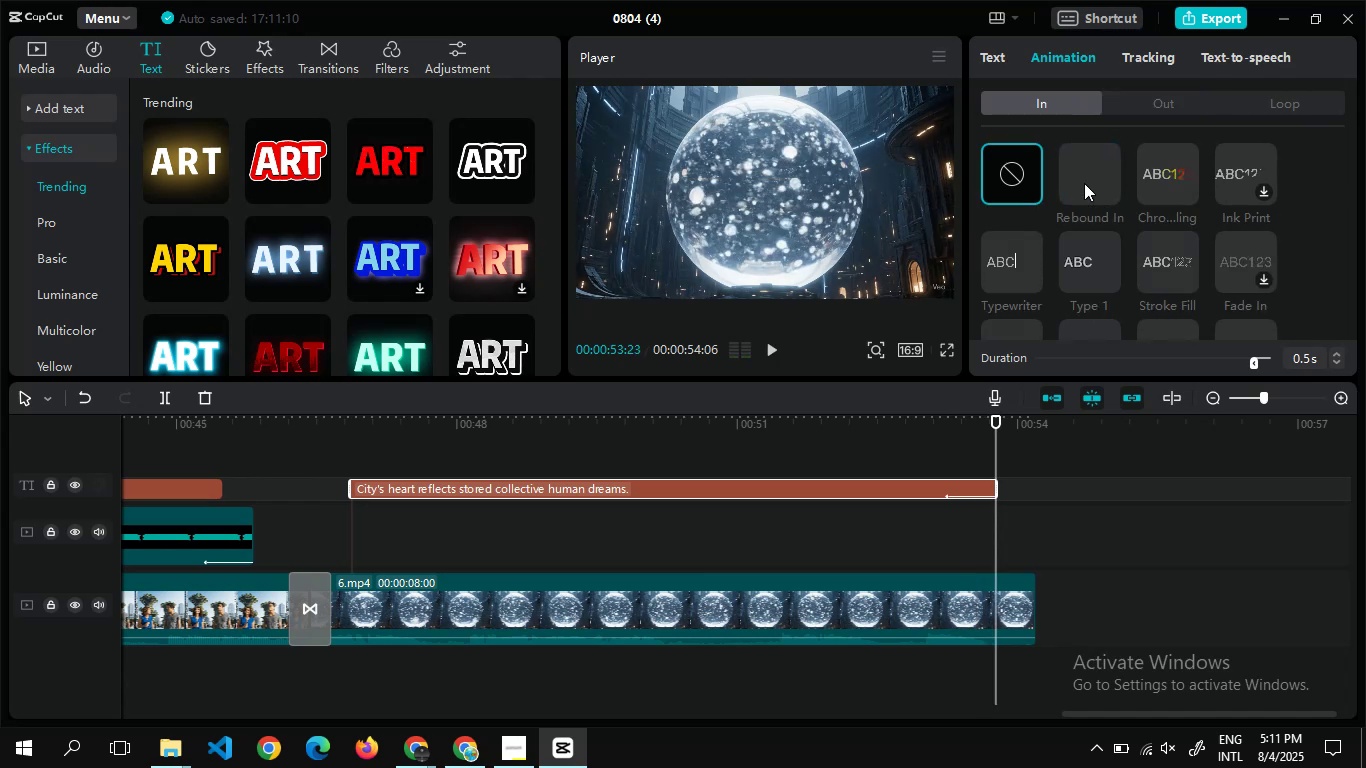 
left_click([1084, 183])
 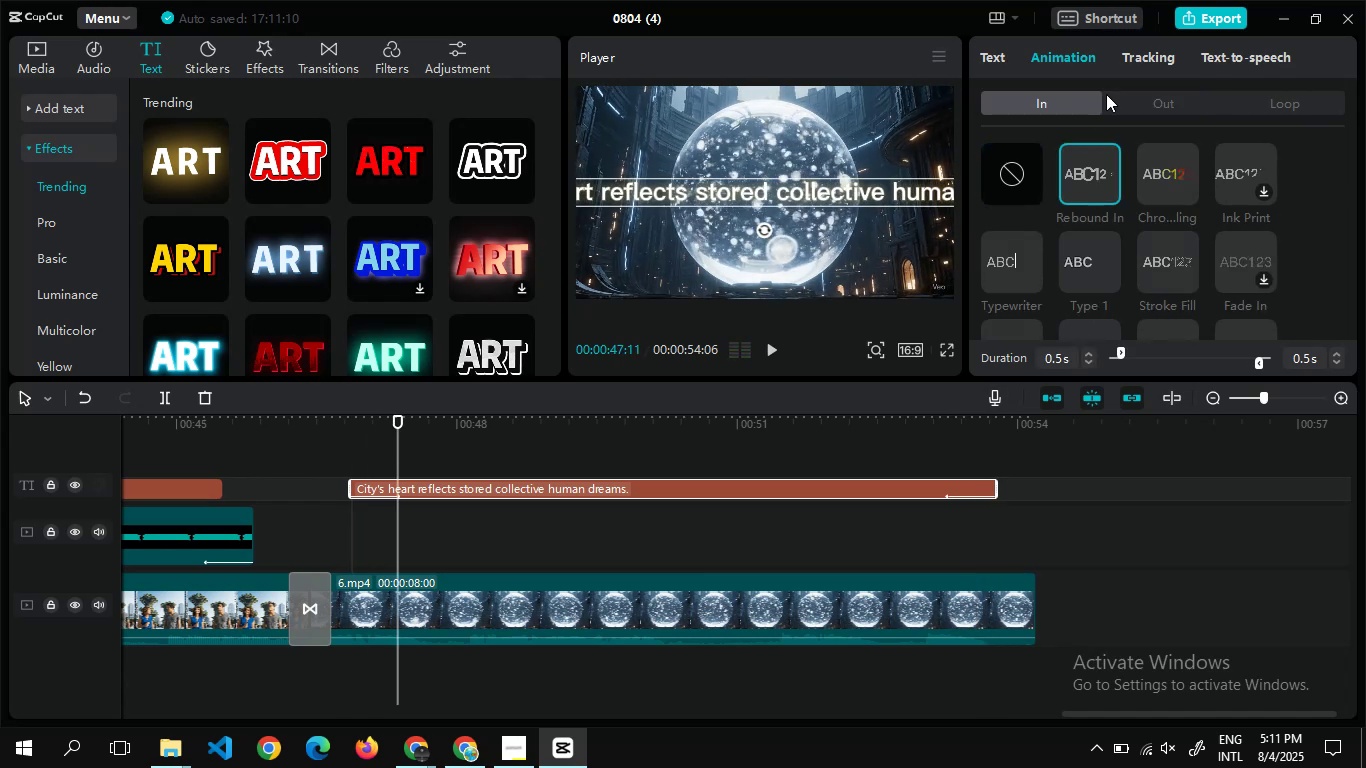 
left_click([1157, 97])
 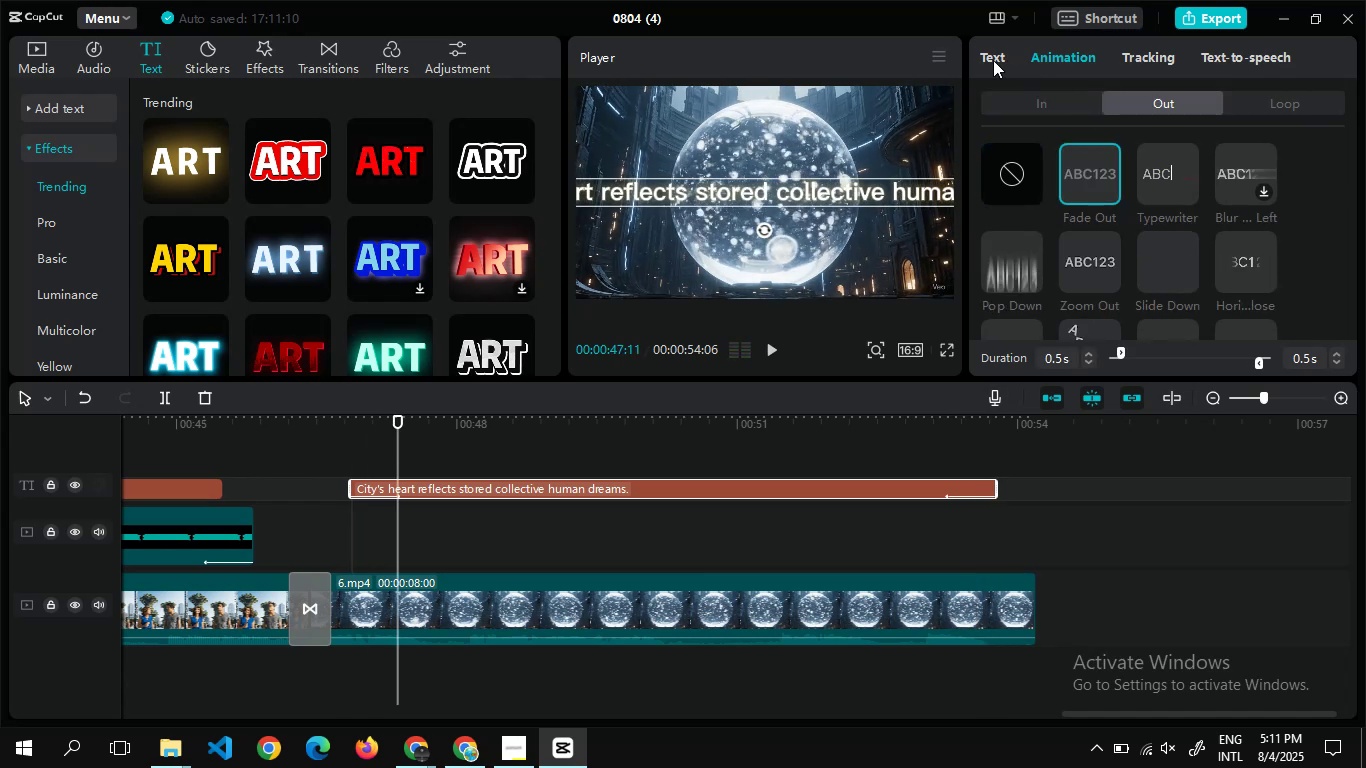 
left_click([993, 60])
 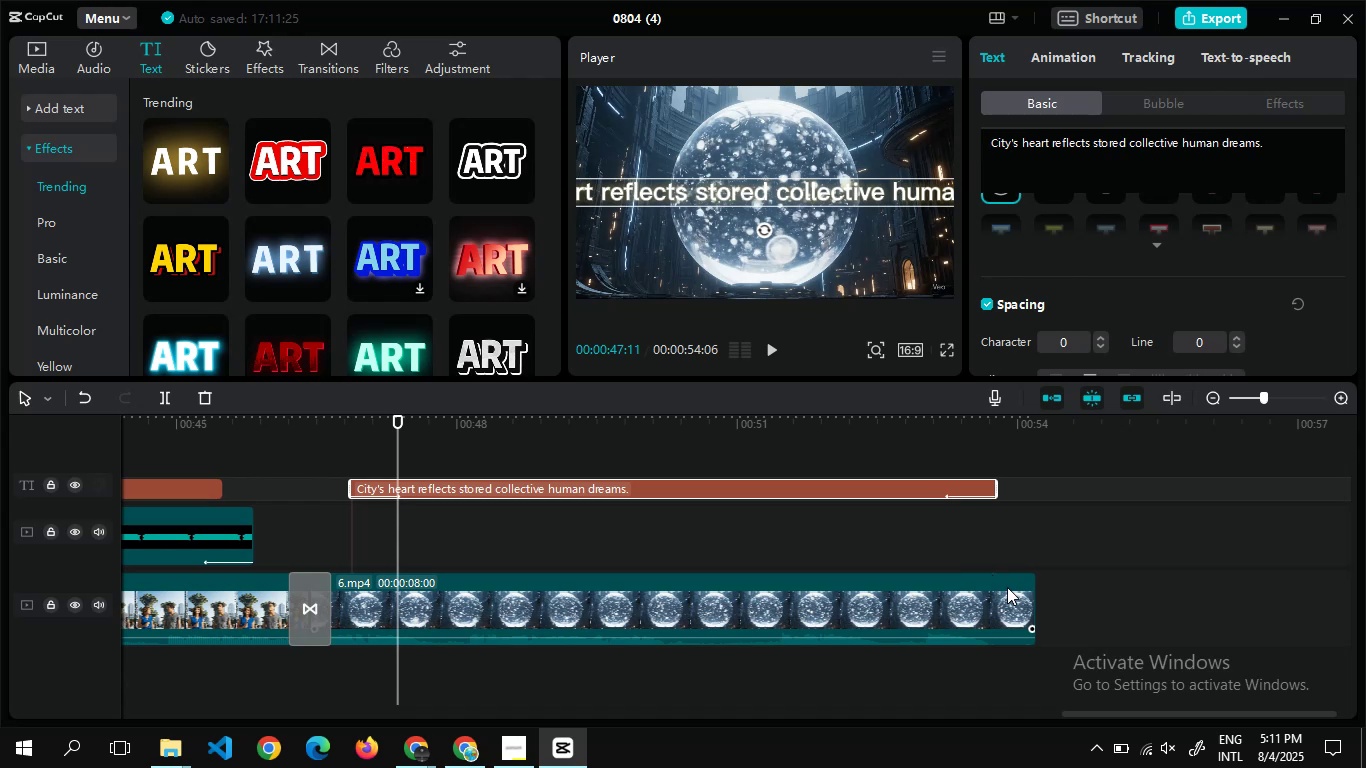 
wait(7.76)
 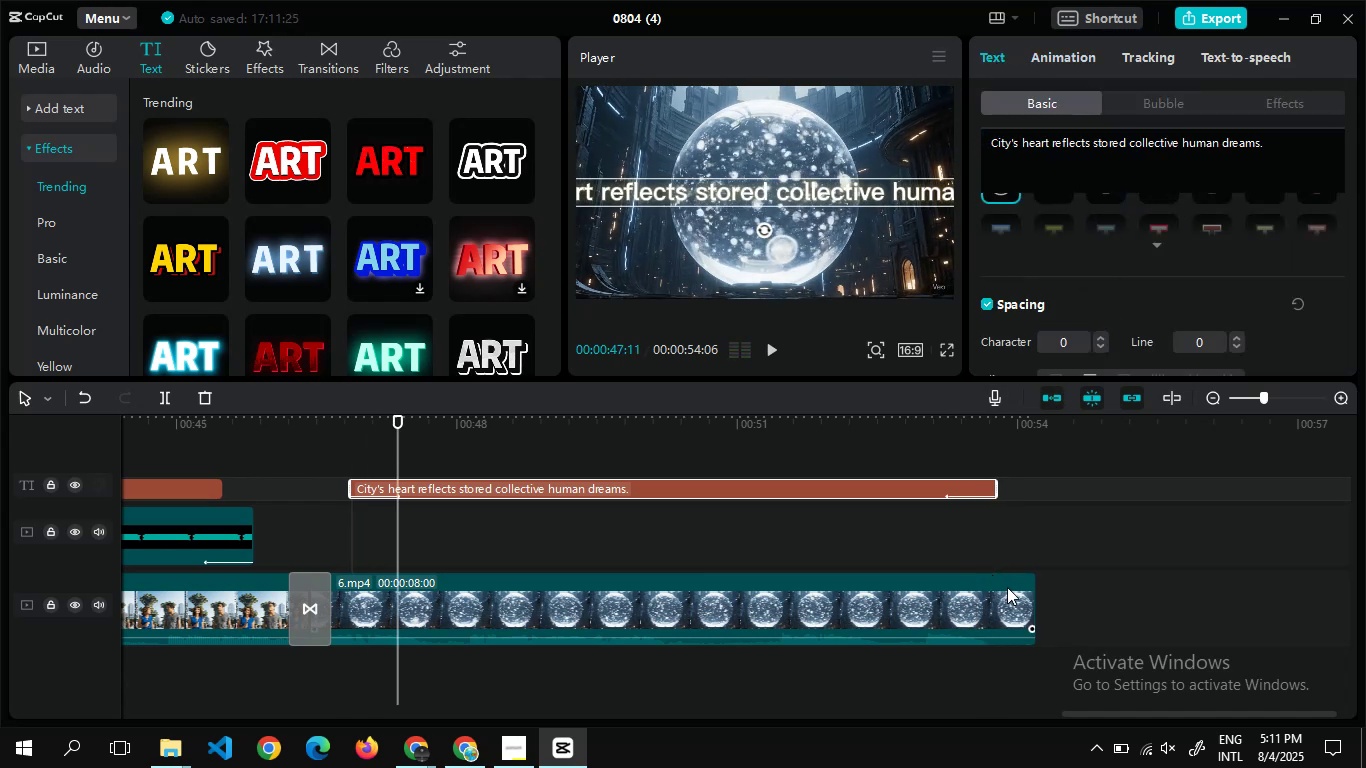 
left_click([1153, 101])
 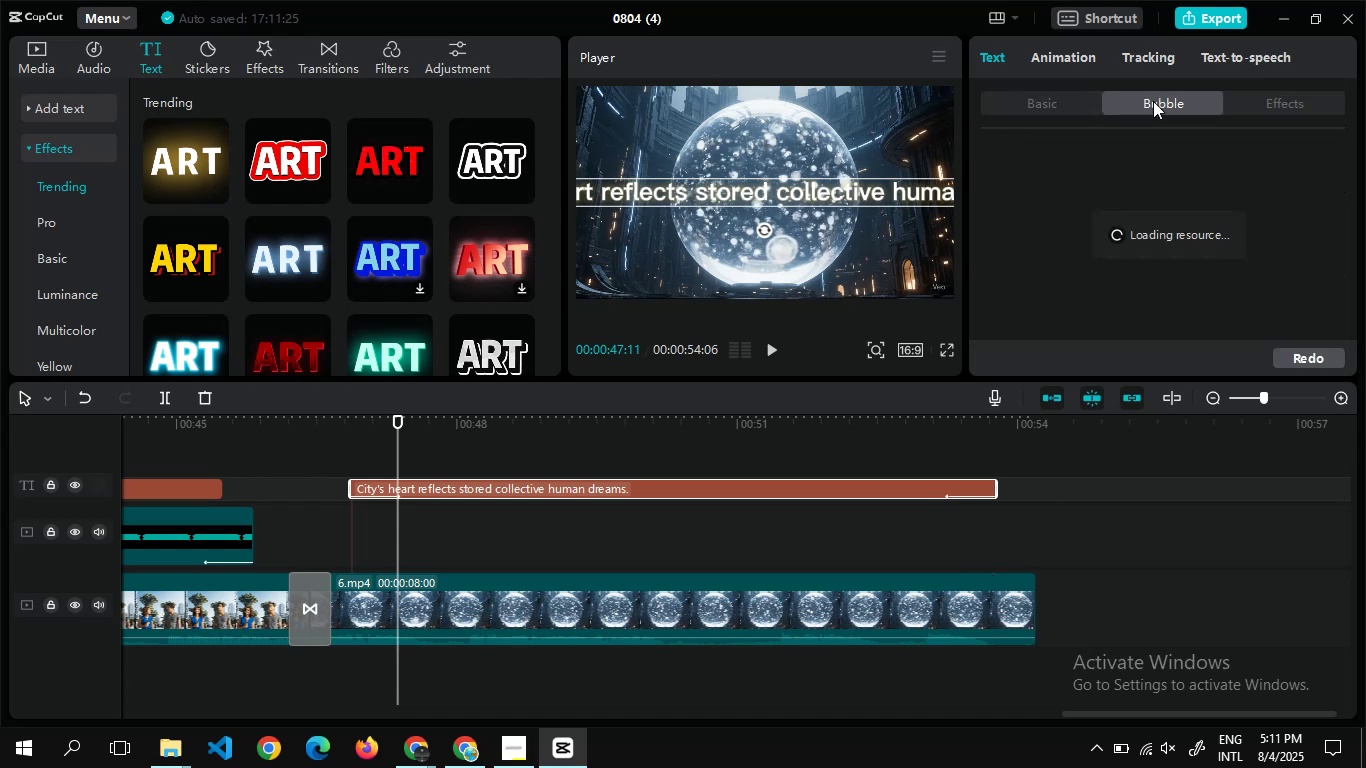 
mouse_move([1127, 232])
 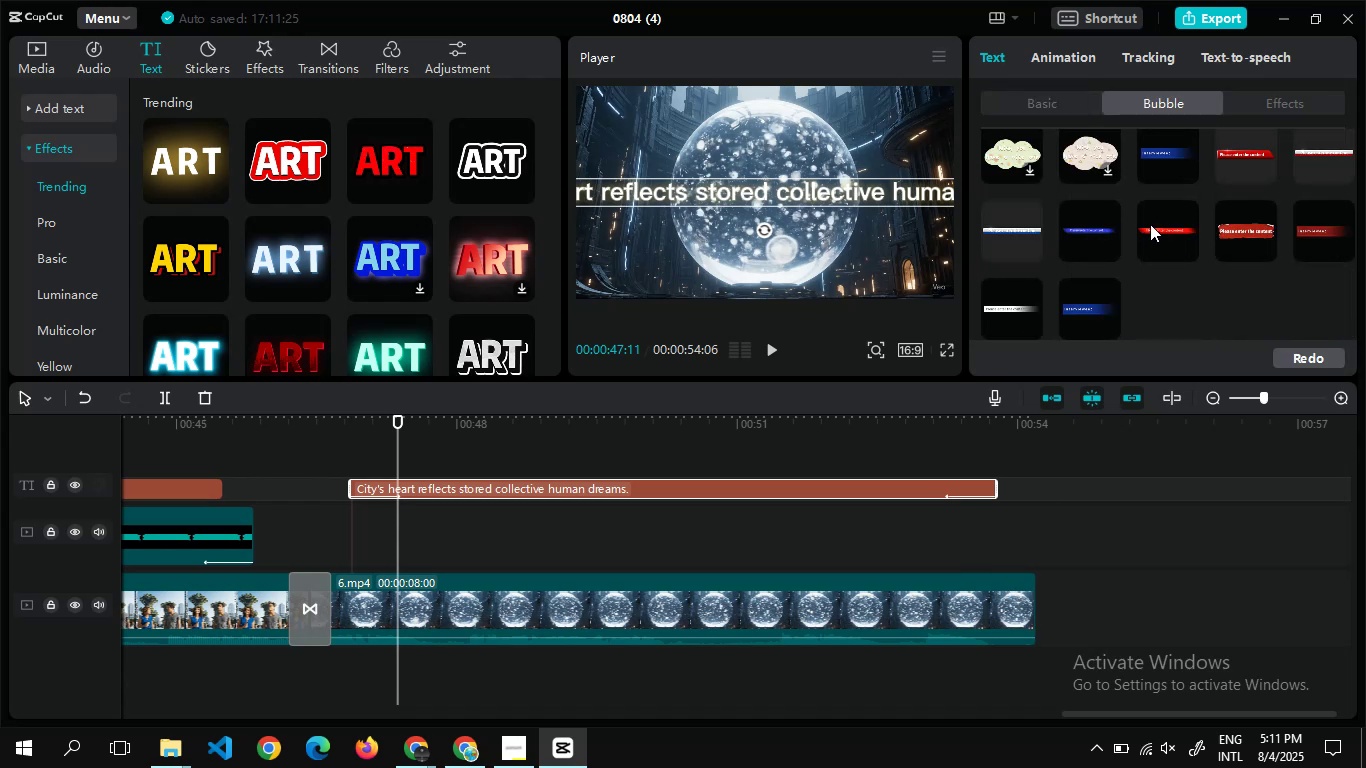 
left_click([1150, 224])
 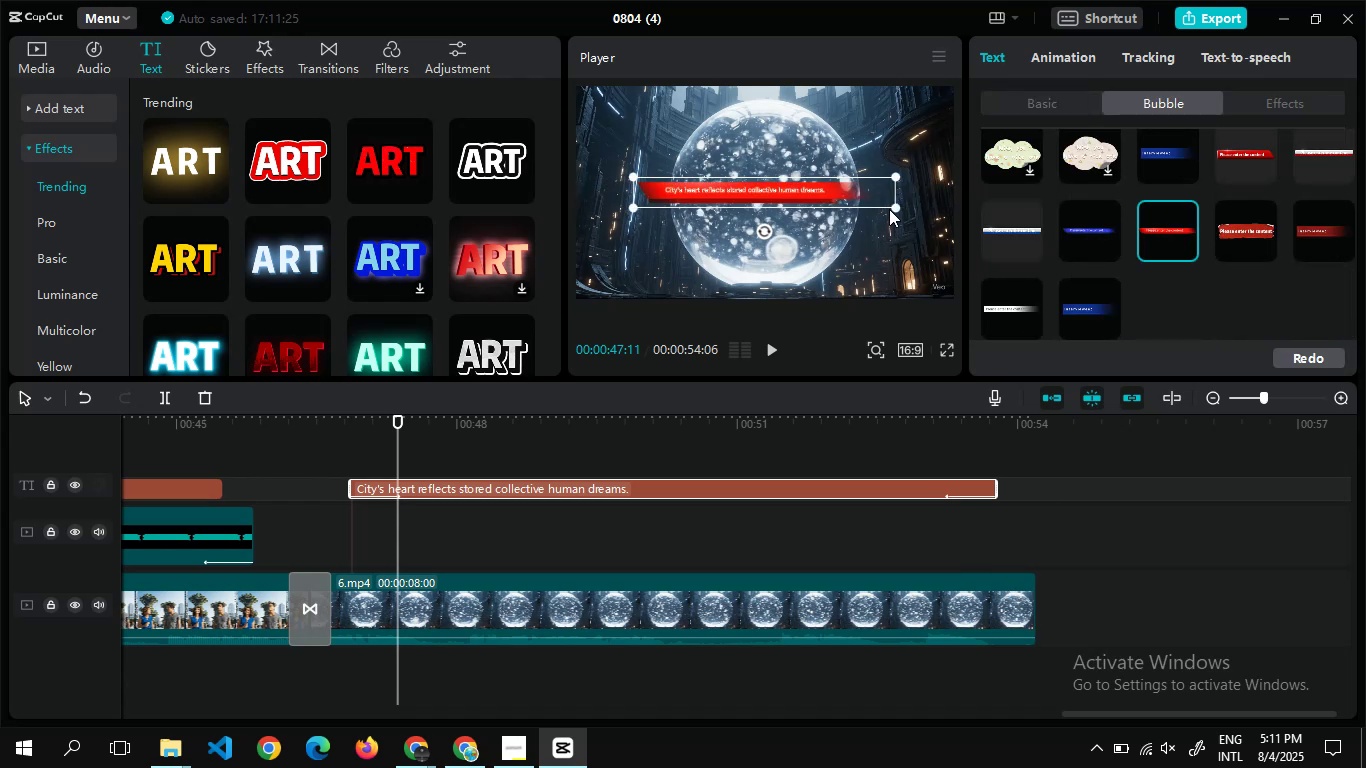 
left_click_drag(start_coordinate=[895, 205], to_coordinate=[998, 249])
 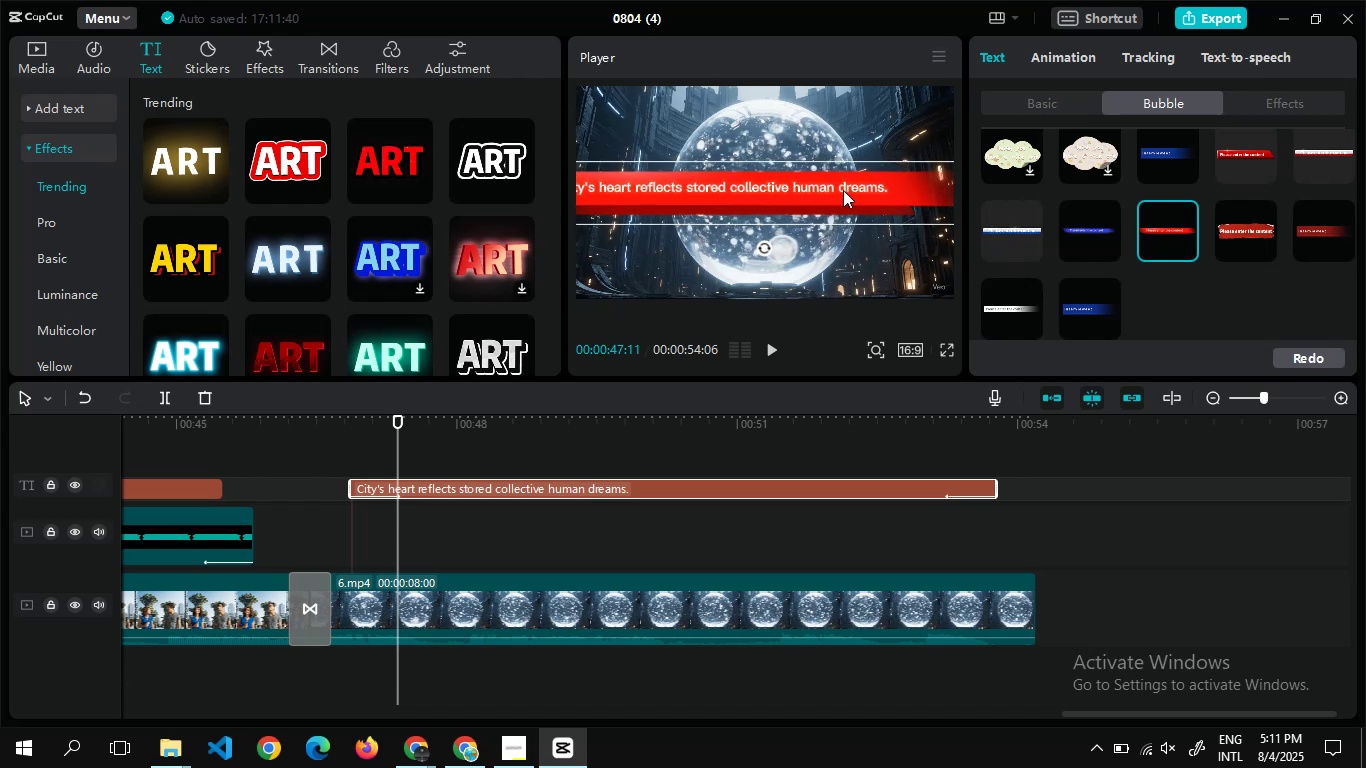 
left_click_drag(start_coordinate=[842, 189], to_coordinate=[878, 270])
 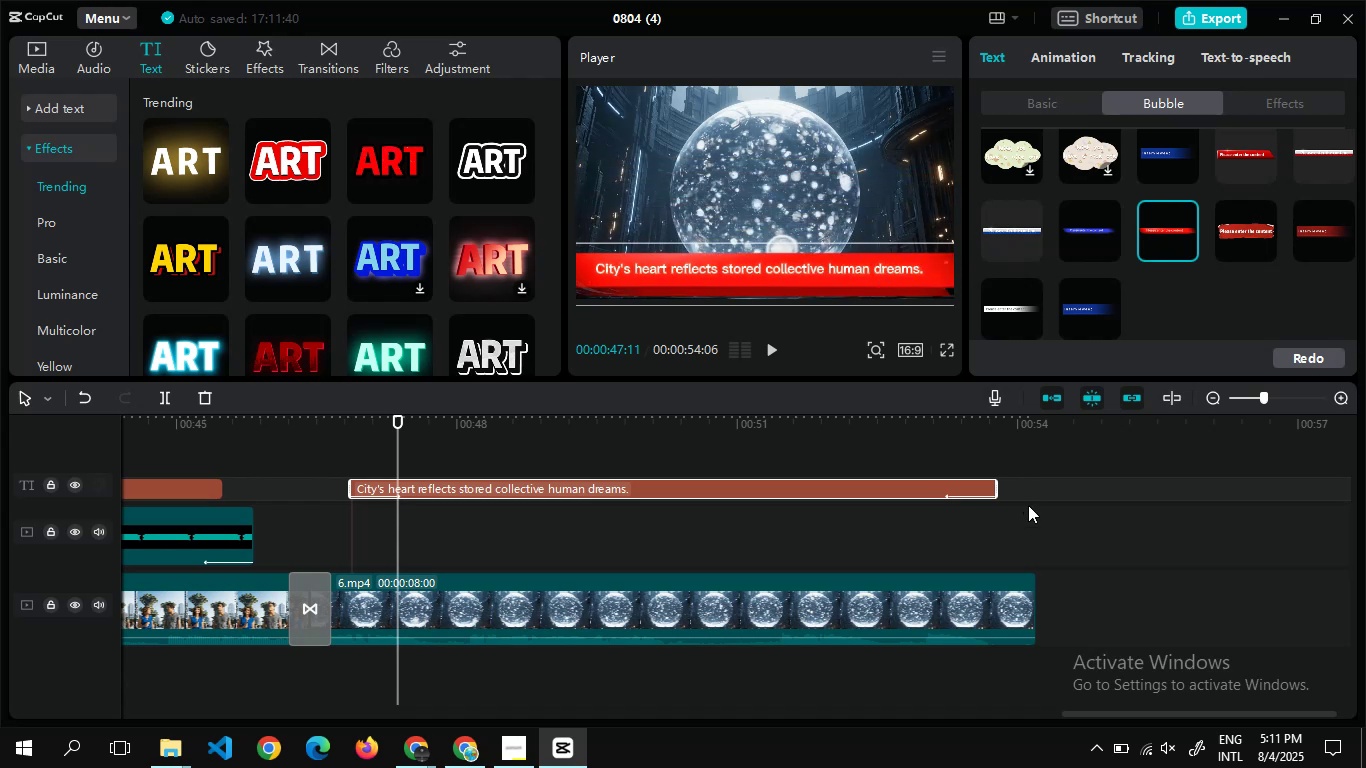 
left_click([1028, 505])
 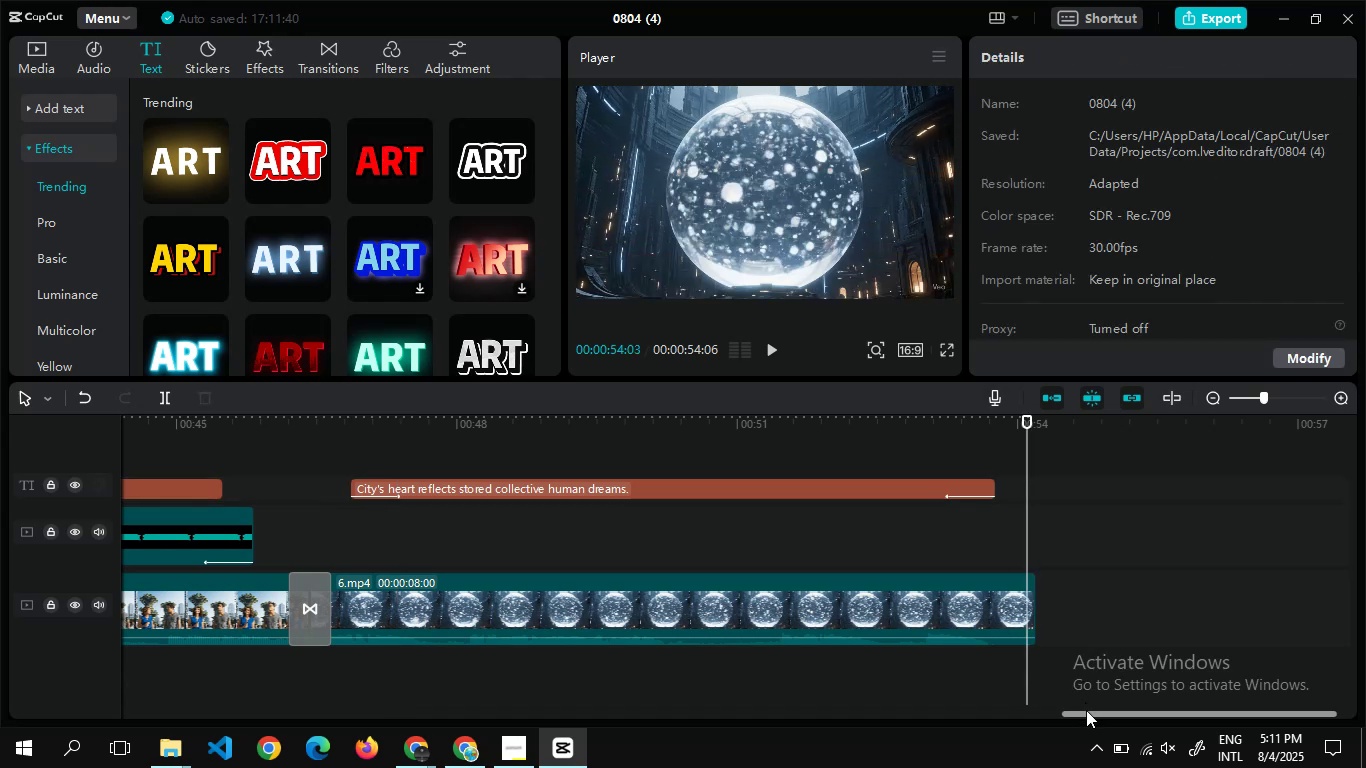 
left_click_drag(start_coordinate=[1086, 712], to_coordinate=[702, 672])
 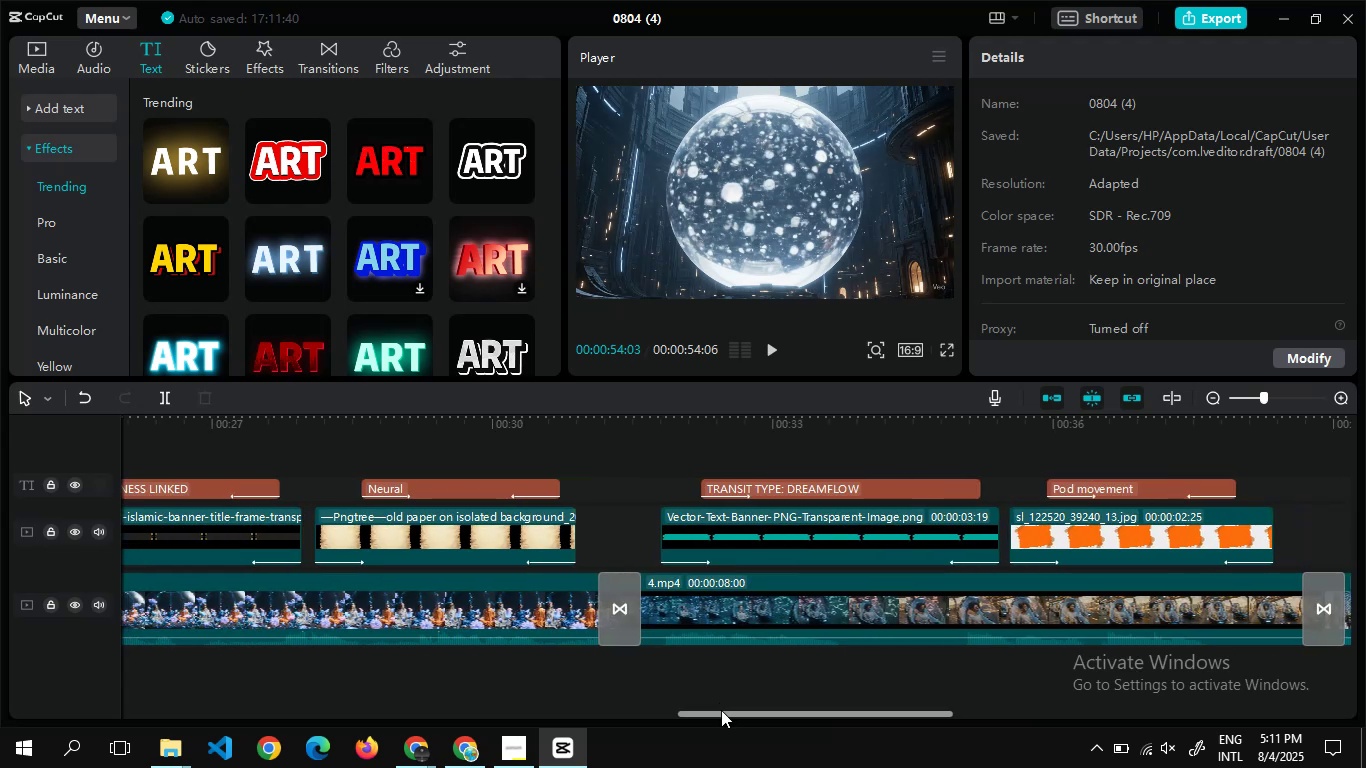 
left_click_drag(start_coordinate=[721, 712], to_coordinate=[285, 711])
 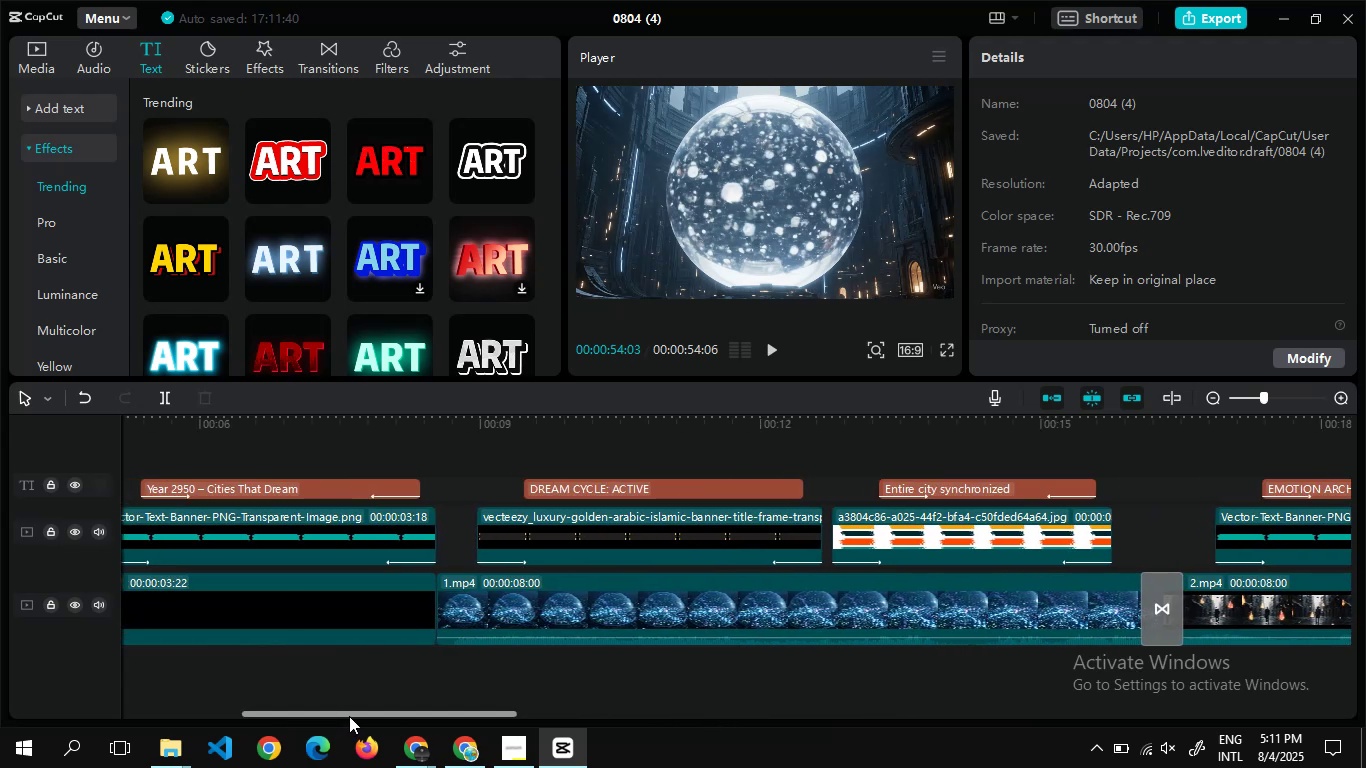 
left_click_drag(start_coordinate=[356, 713], to_coordinate=[99, 671])
 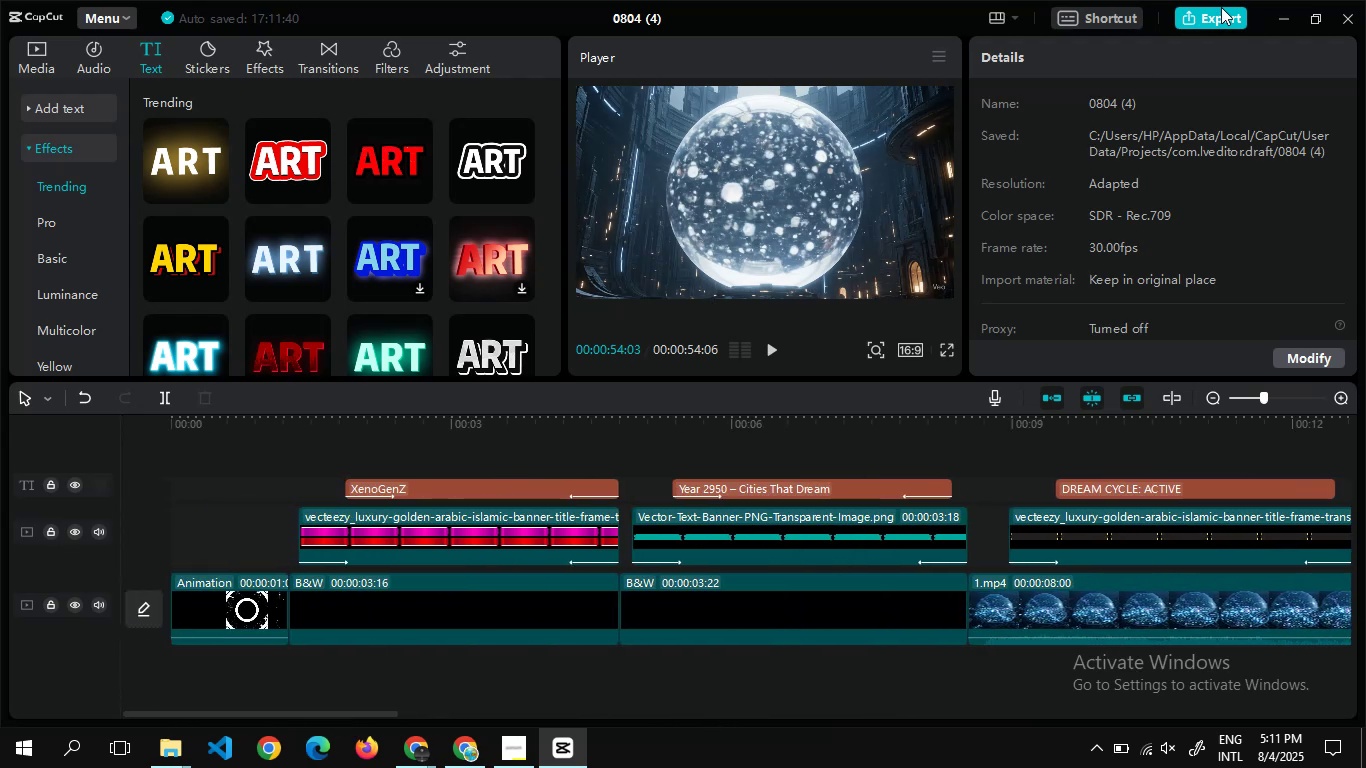 
left_click([1221, 7])
 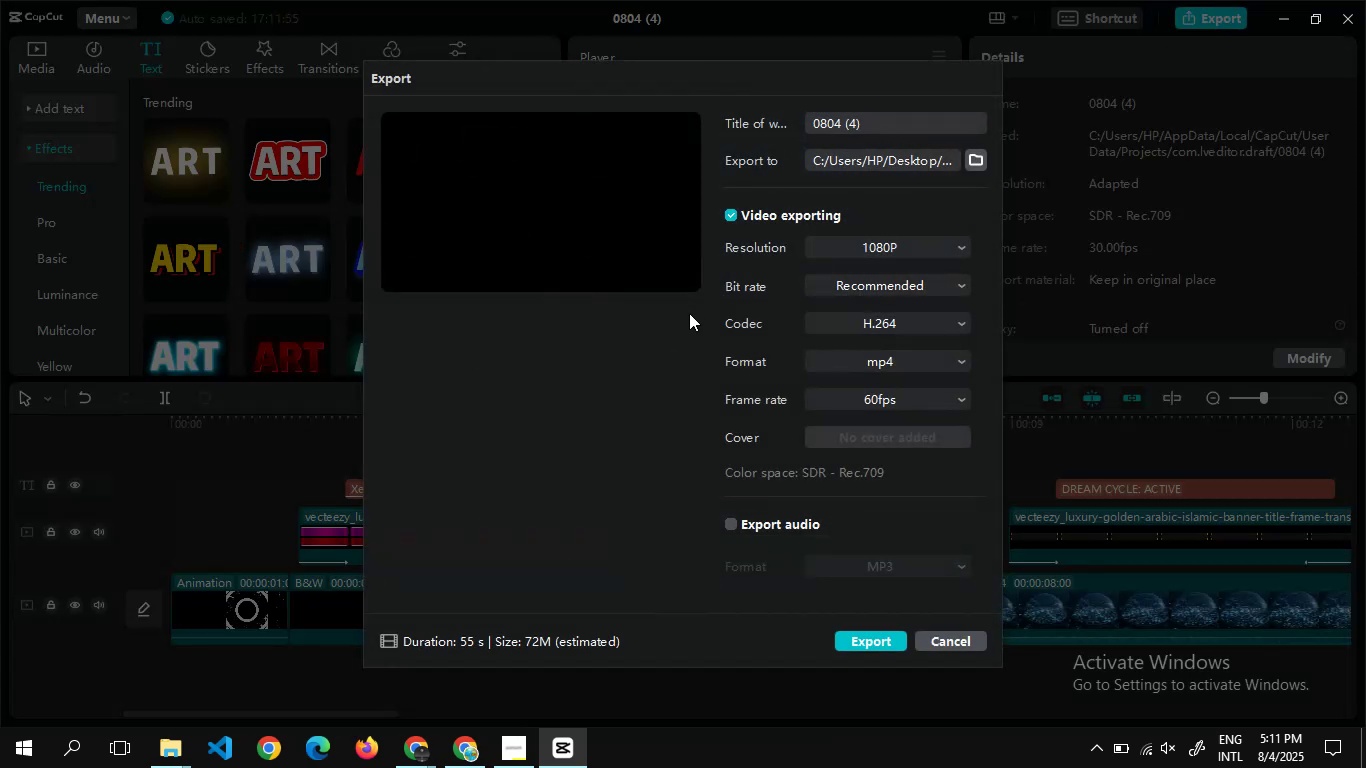 
hold_key(key=AltLeft, duration=0.6)
 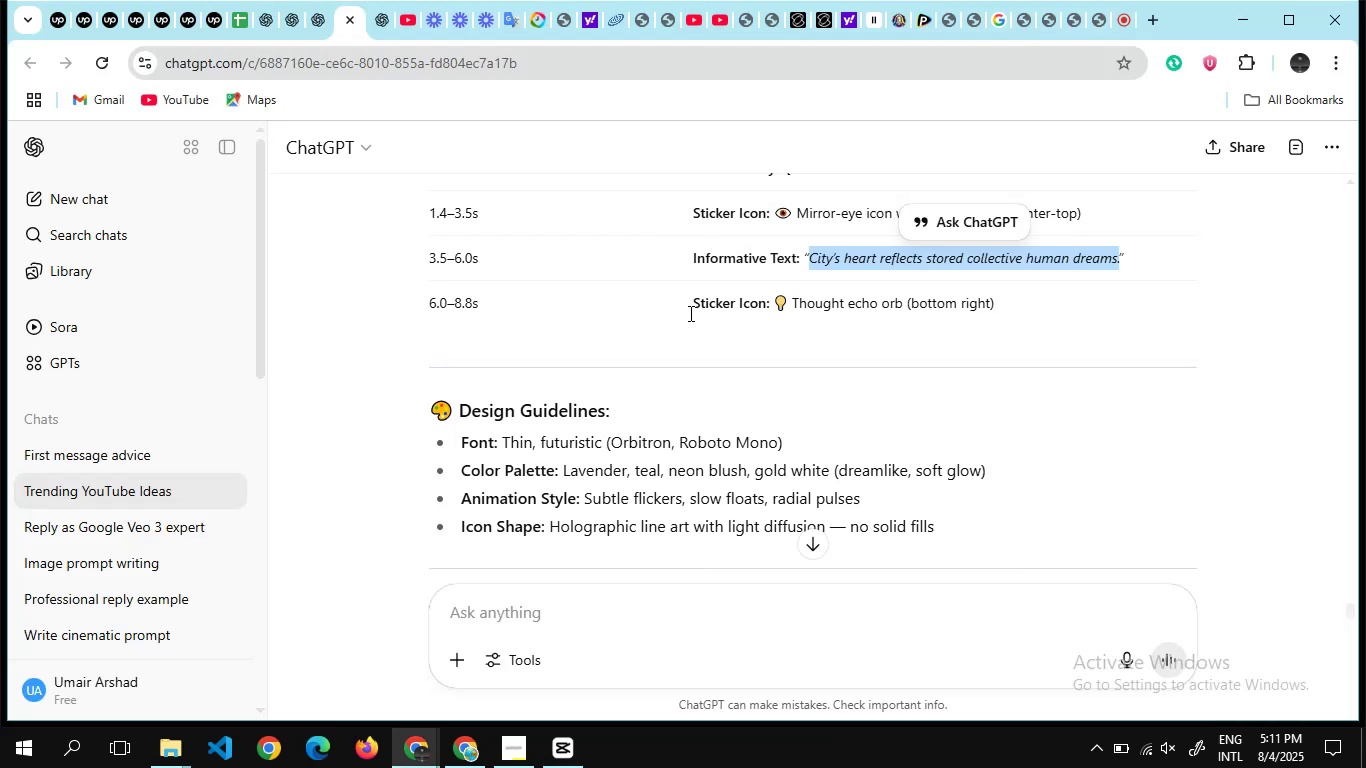 
hold_key(key=Tab, duration=0.33)
 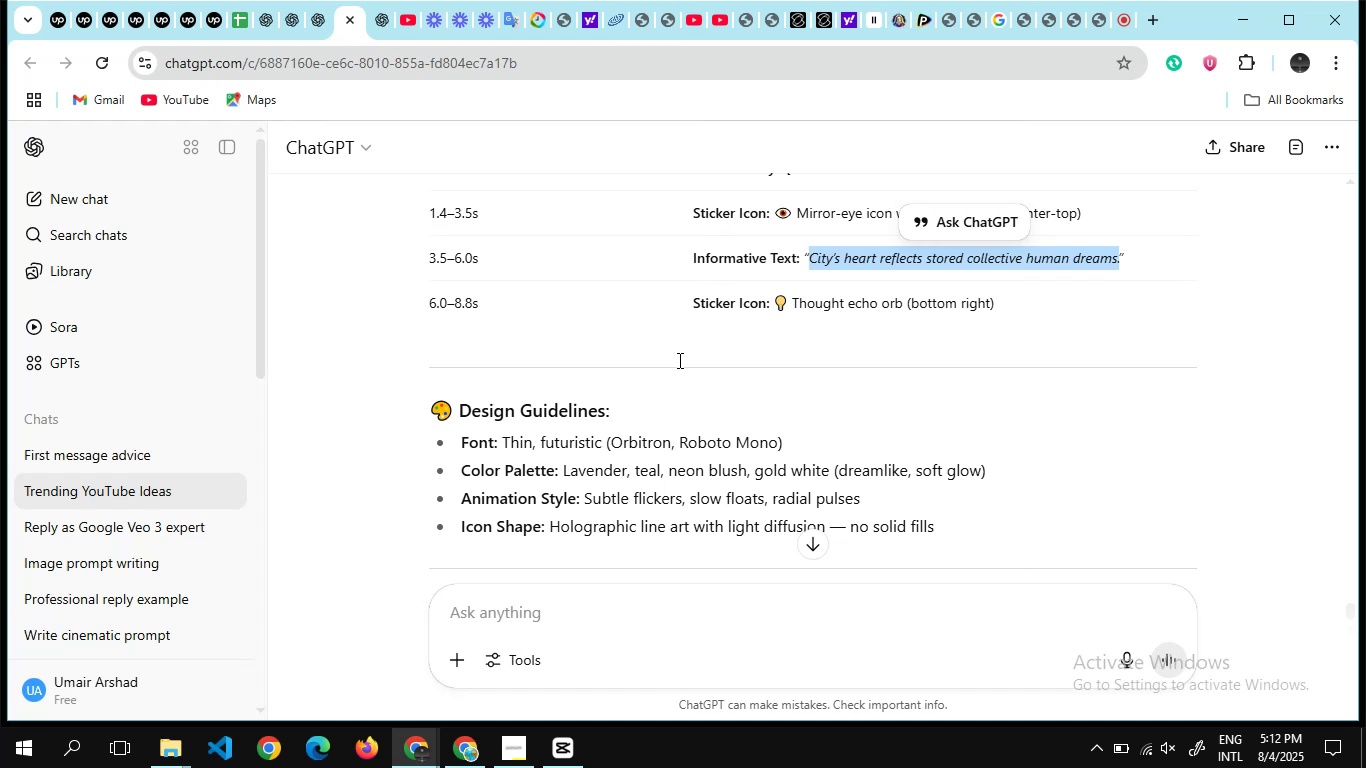 
scroll: coordinate [649, 352], scroll_direction: none, amount: 0.0
 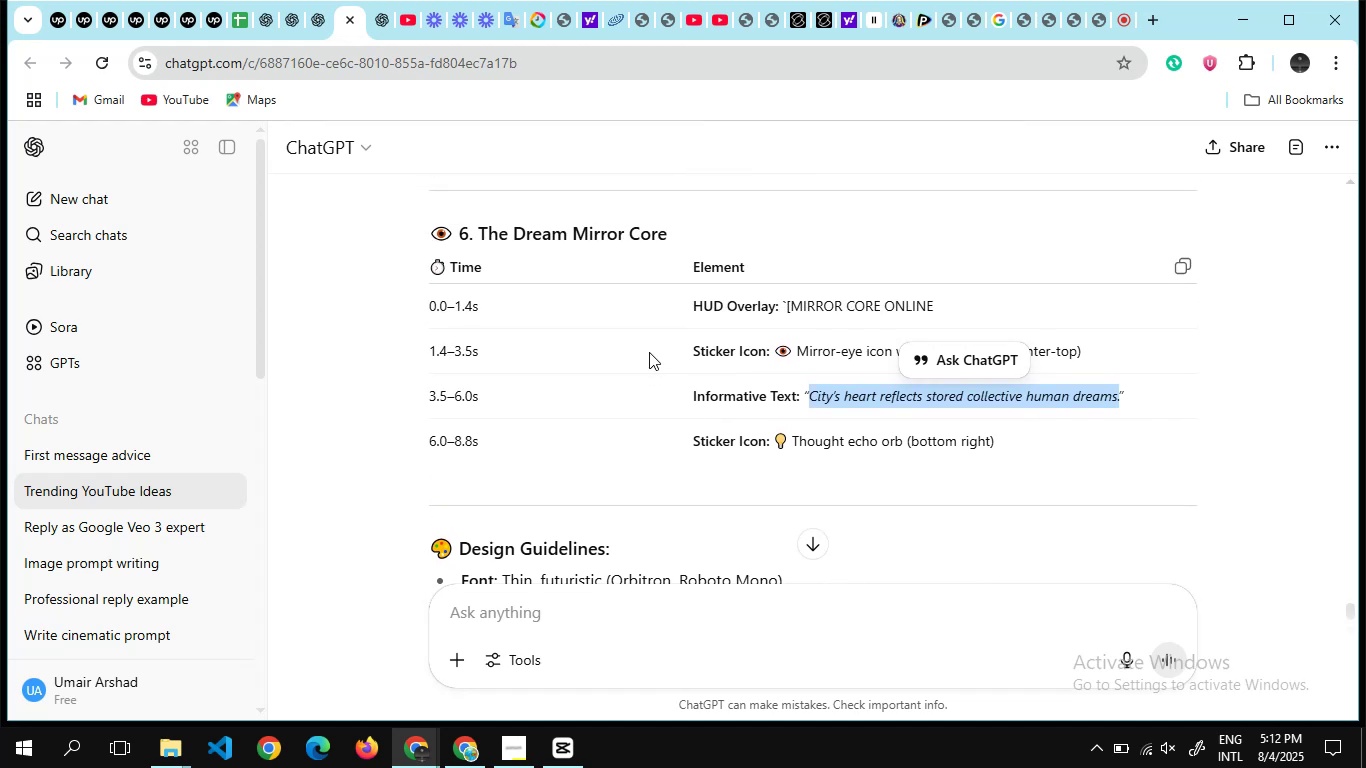 
scroll: coordinate [649, 352], scroll_direction: up, amount: 1.0
 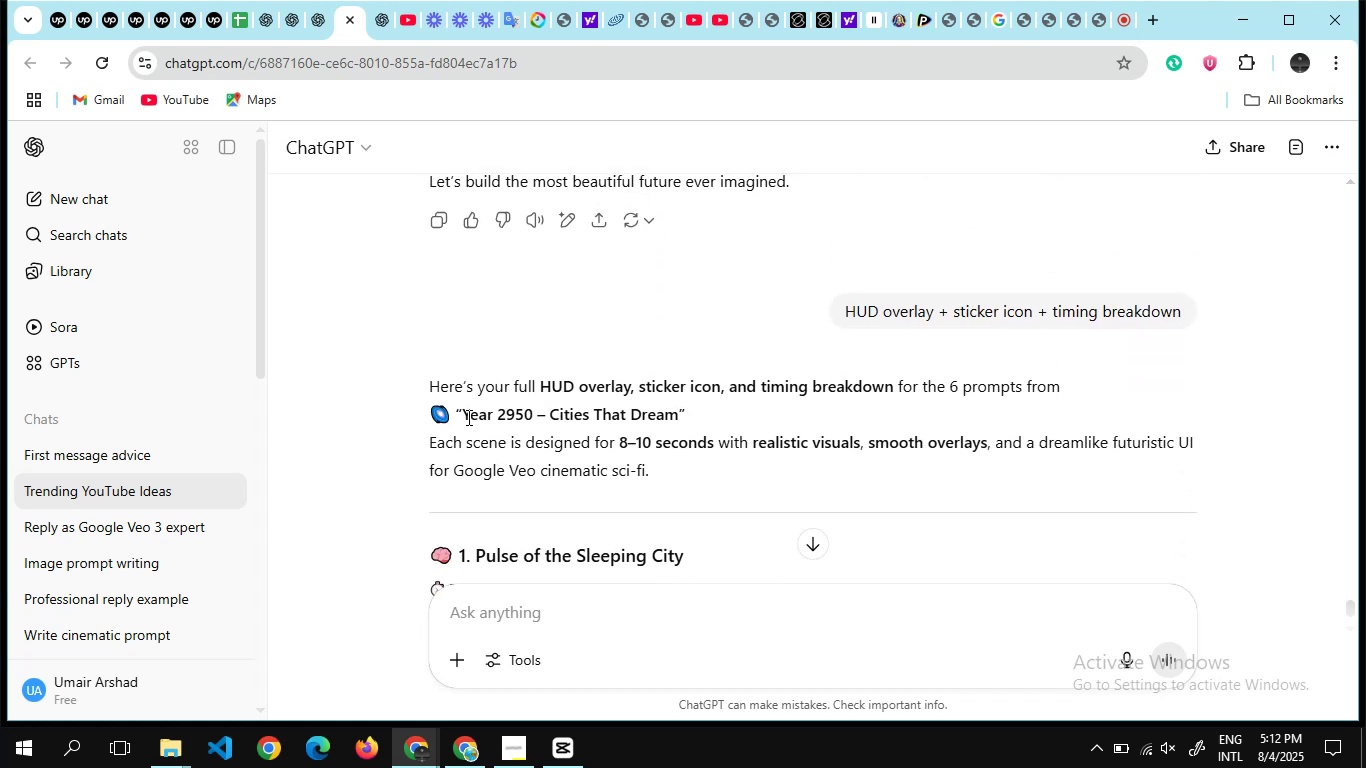 
left_click_drag(start_coordinate=[465, 415], to_coordinate=[675, 422])
 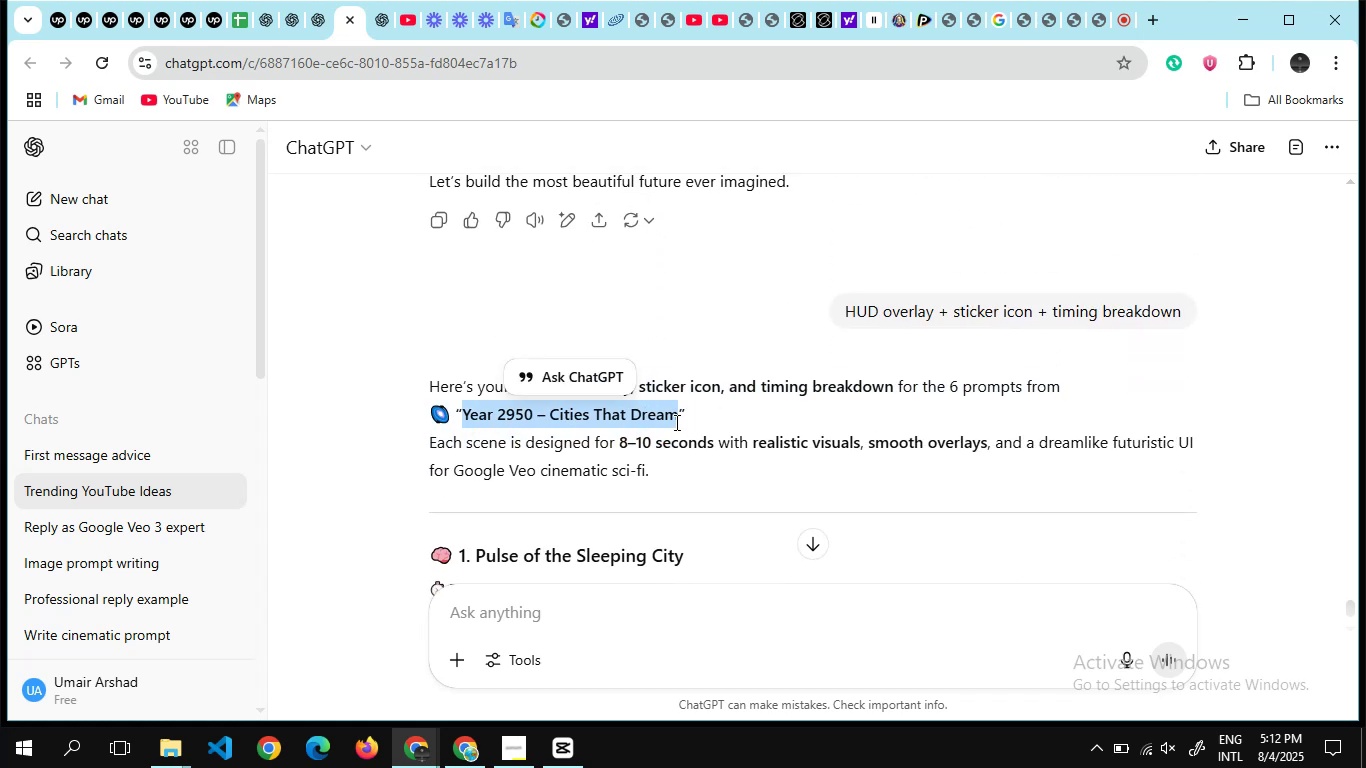 
key(Control+C)
 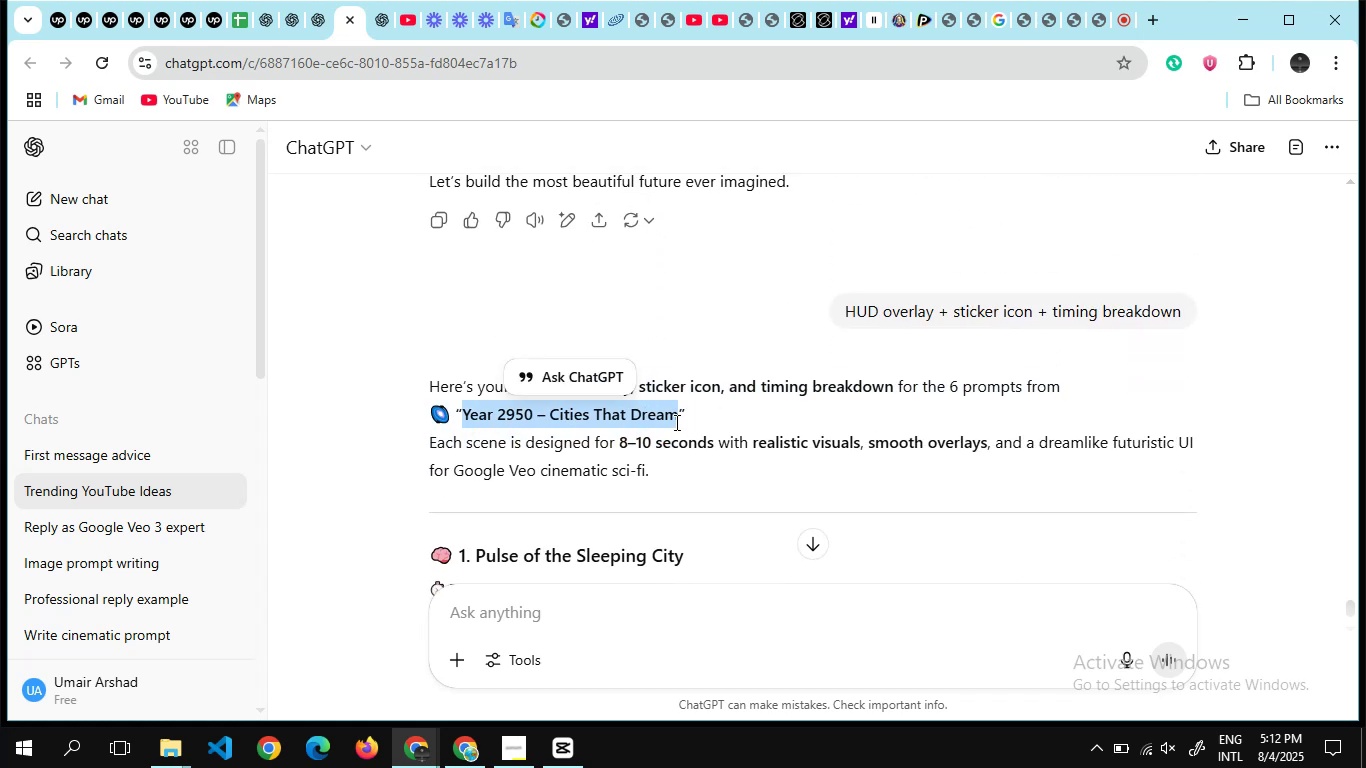 
key(Alt+AltLeft)
 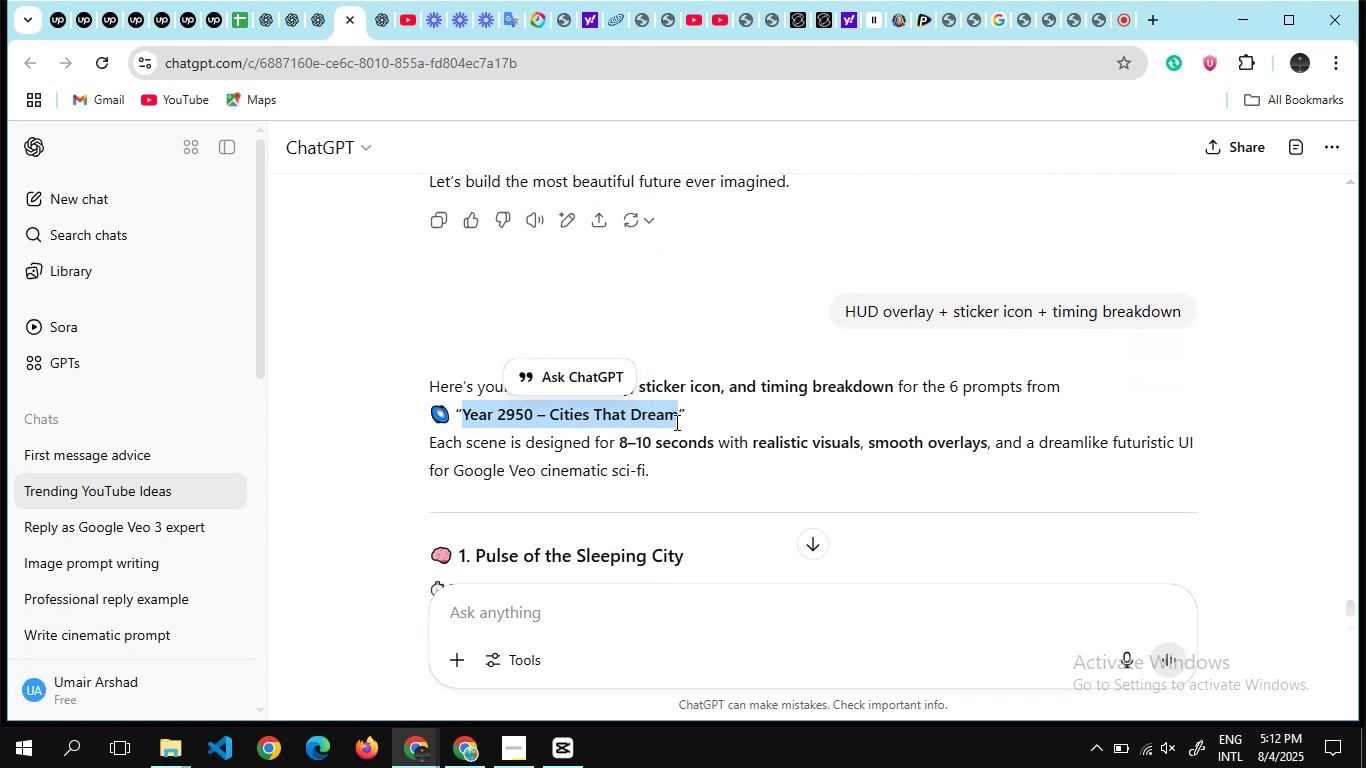 
key(Alt+Tab)
 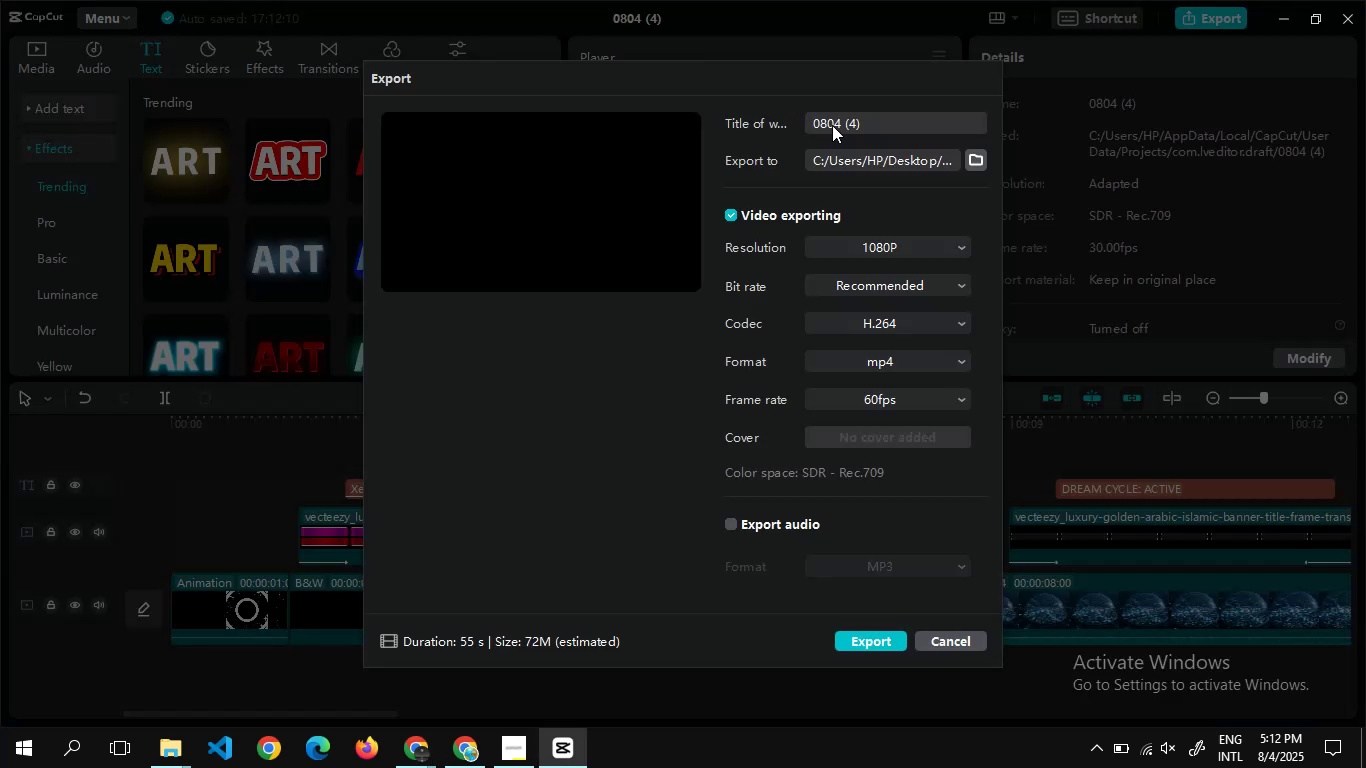 
left_click([836, 121])
 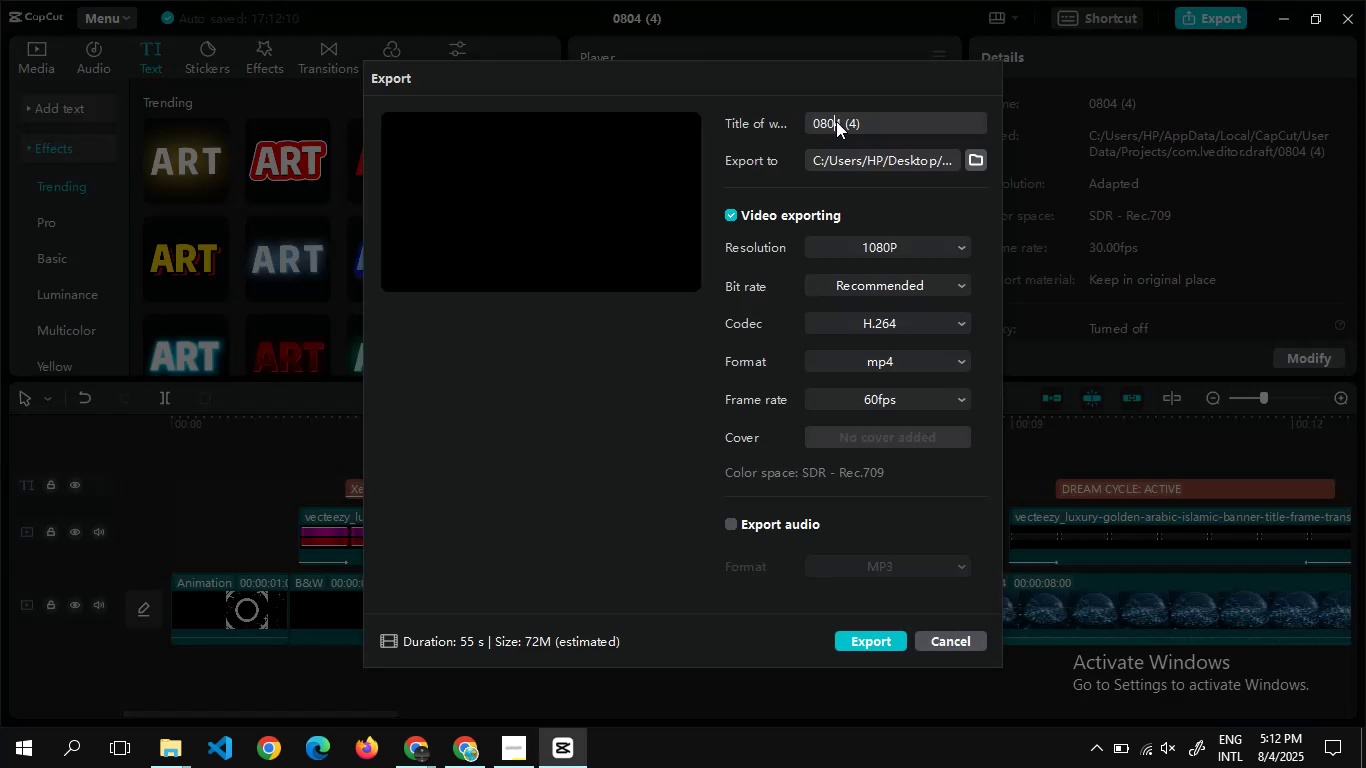 
key(Control+A)
 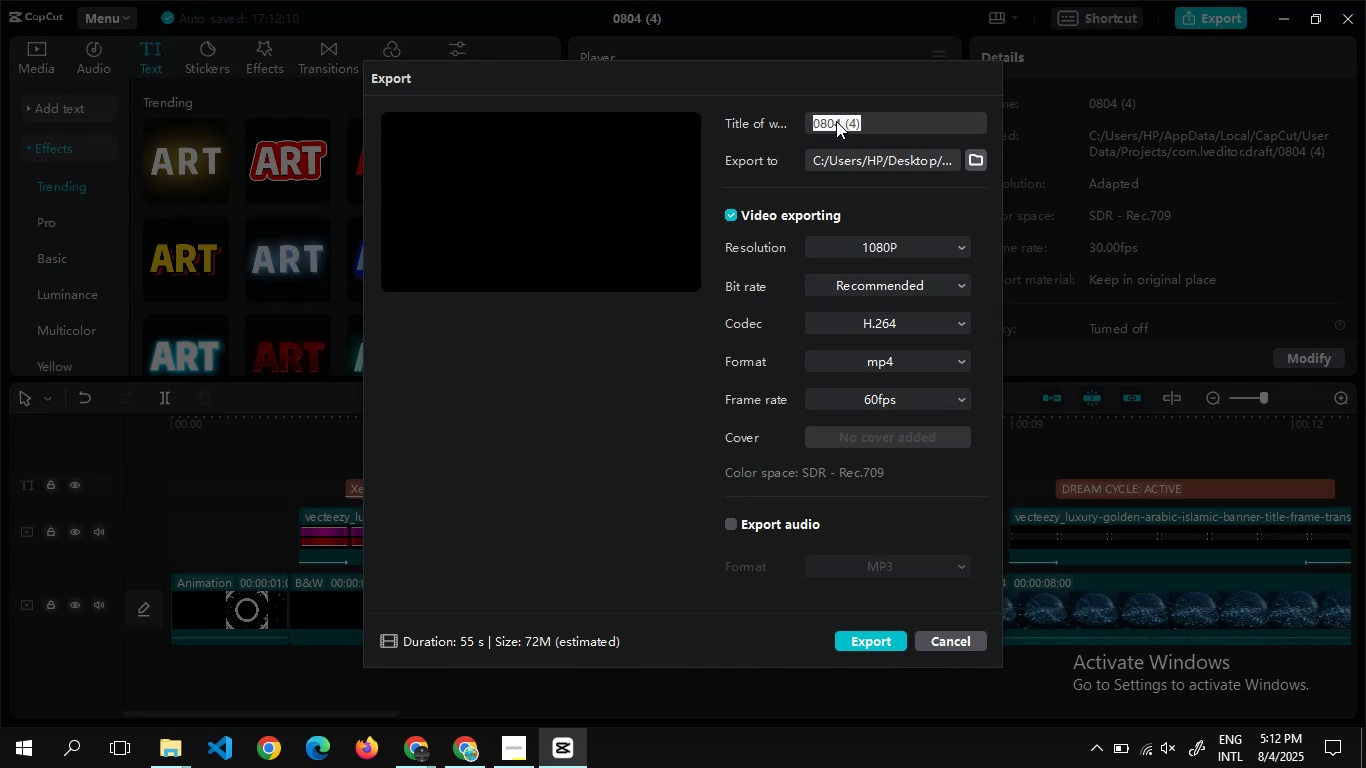 
key(Control+V)
 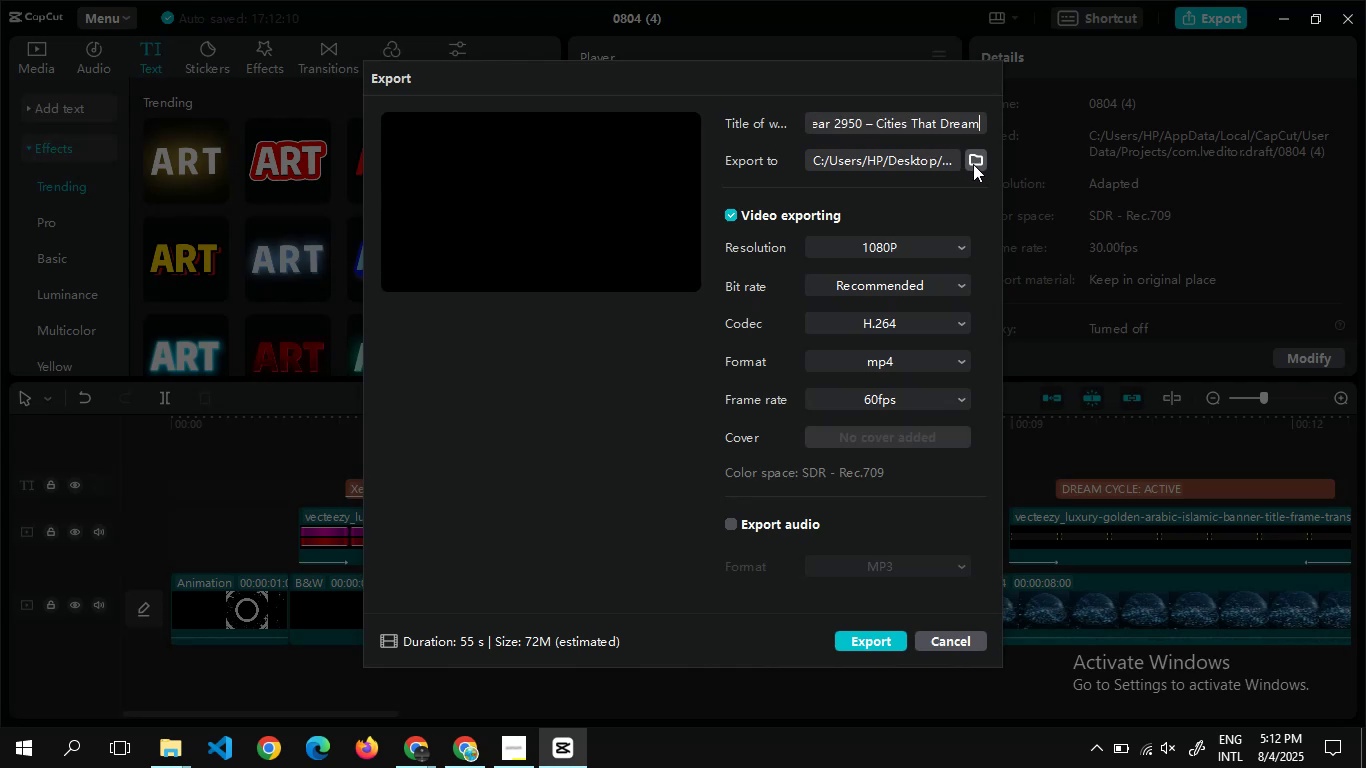 
left_click([974, 164])
 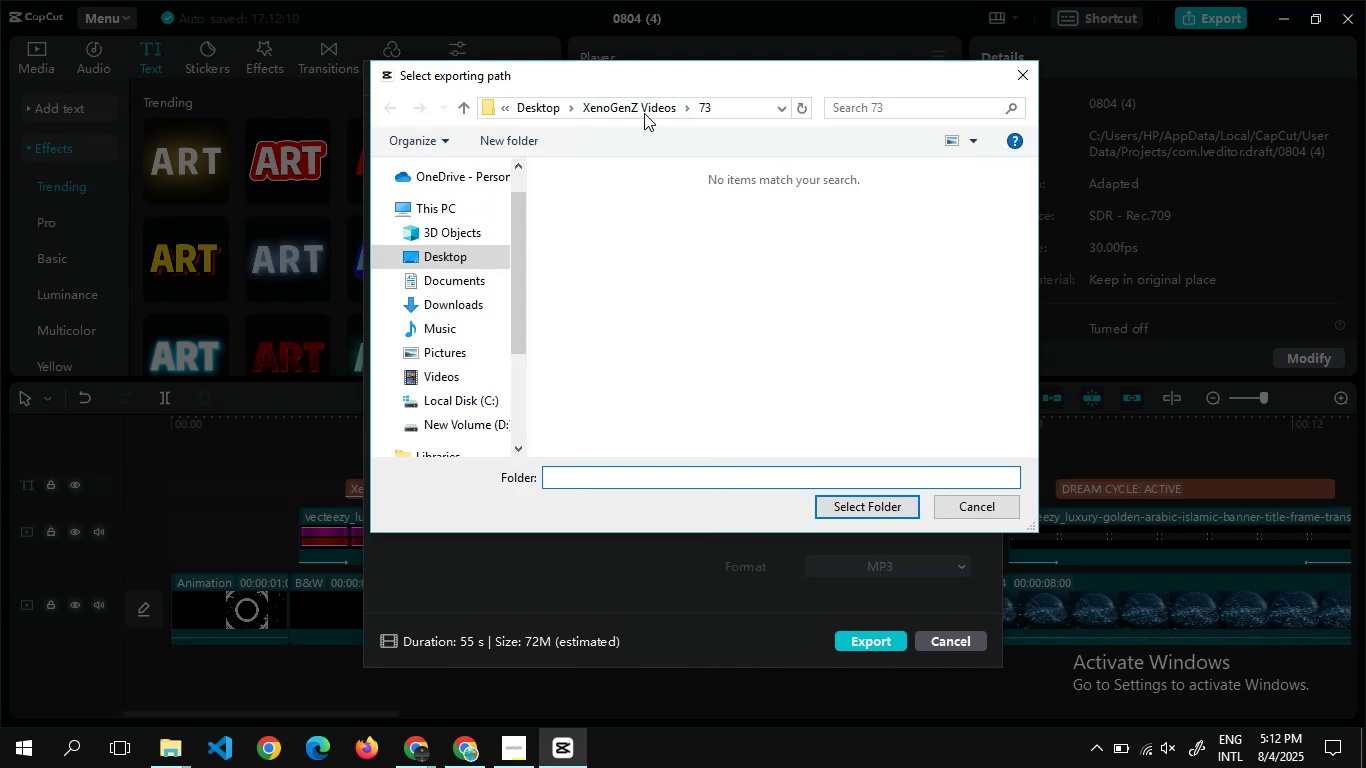 
left_click([634, 109])
 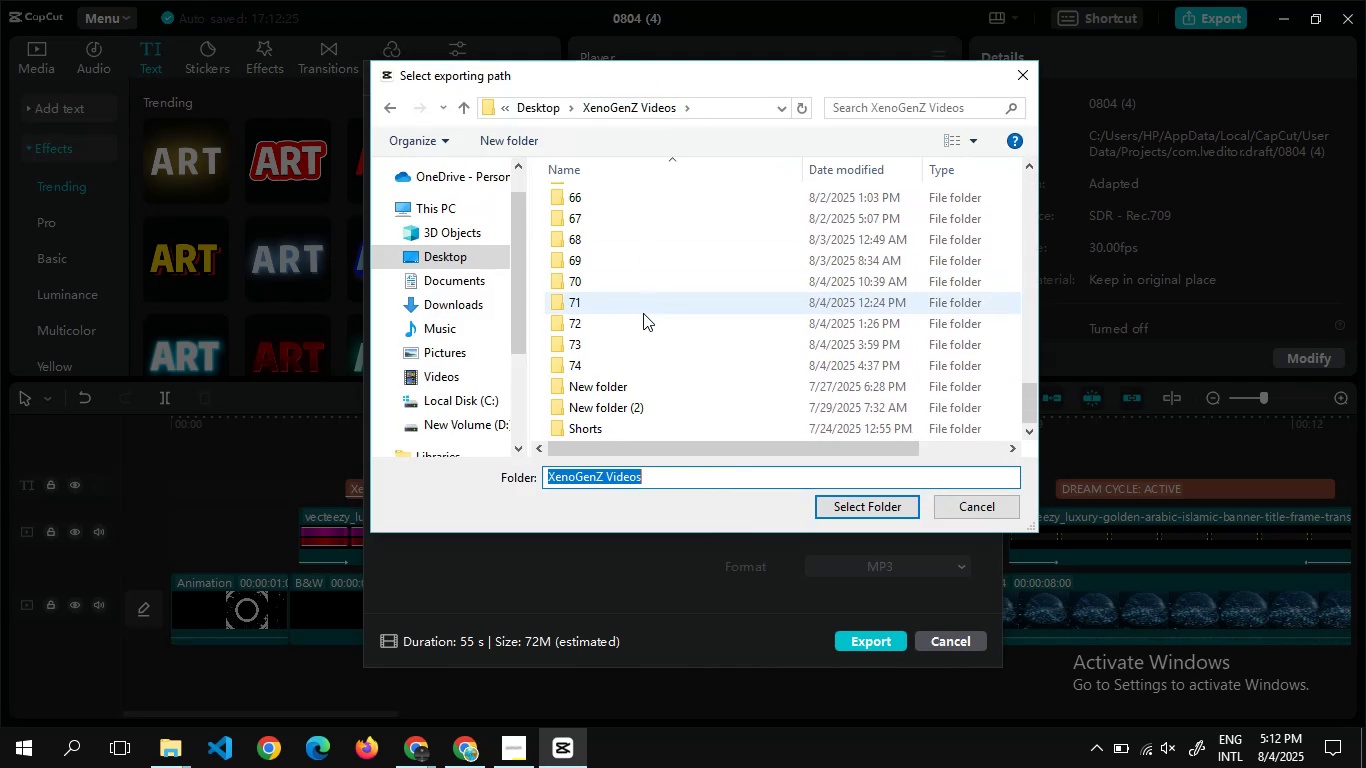 
double_click([598, 373])
 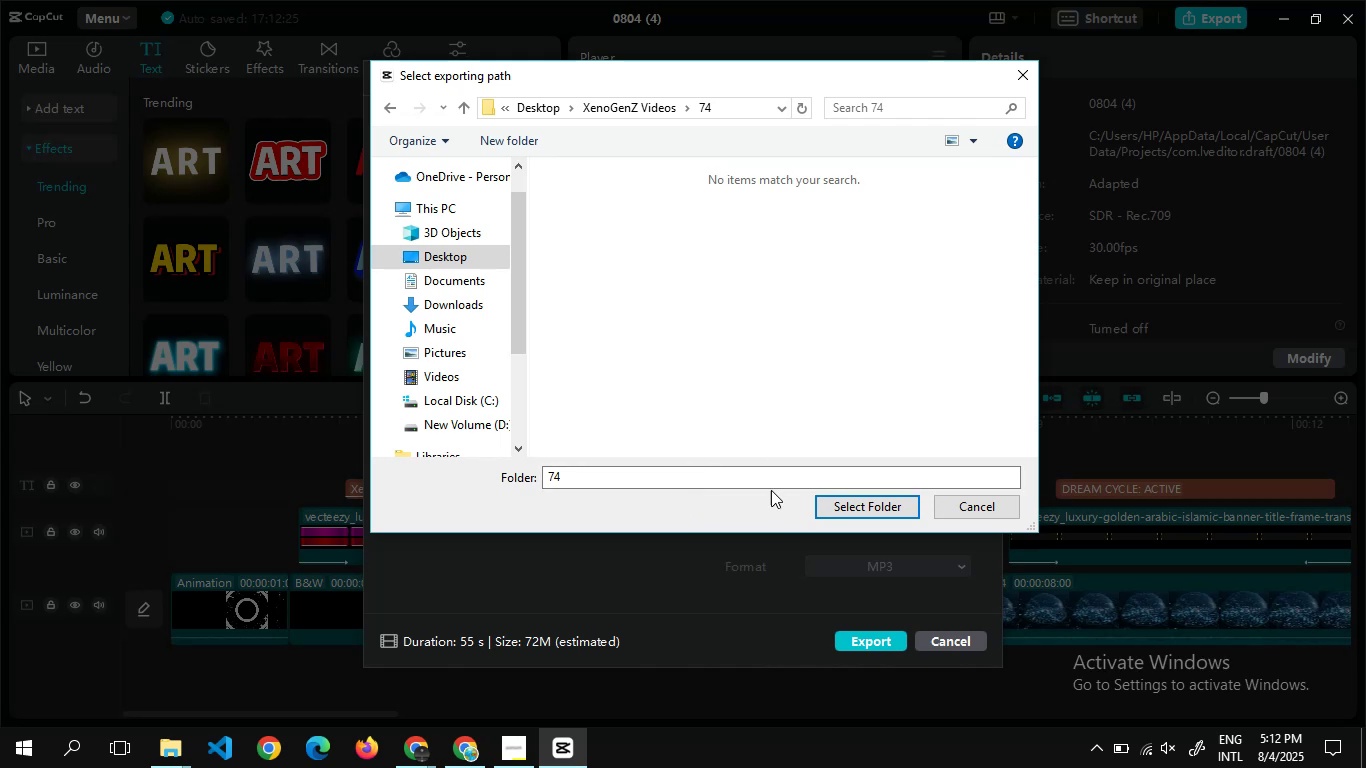 
left_click([878, 512])
 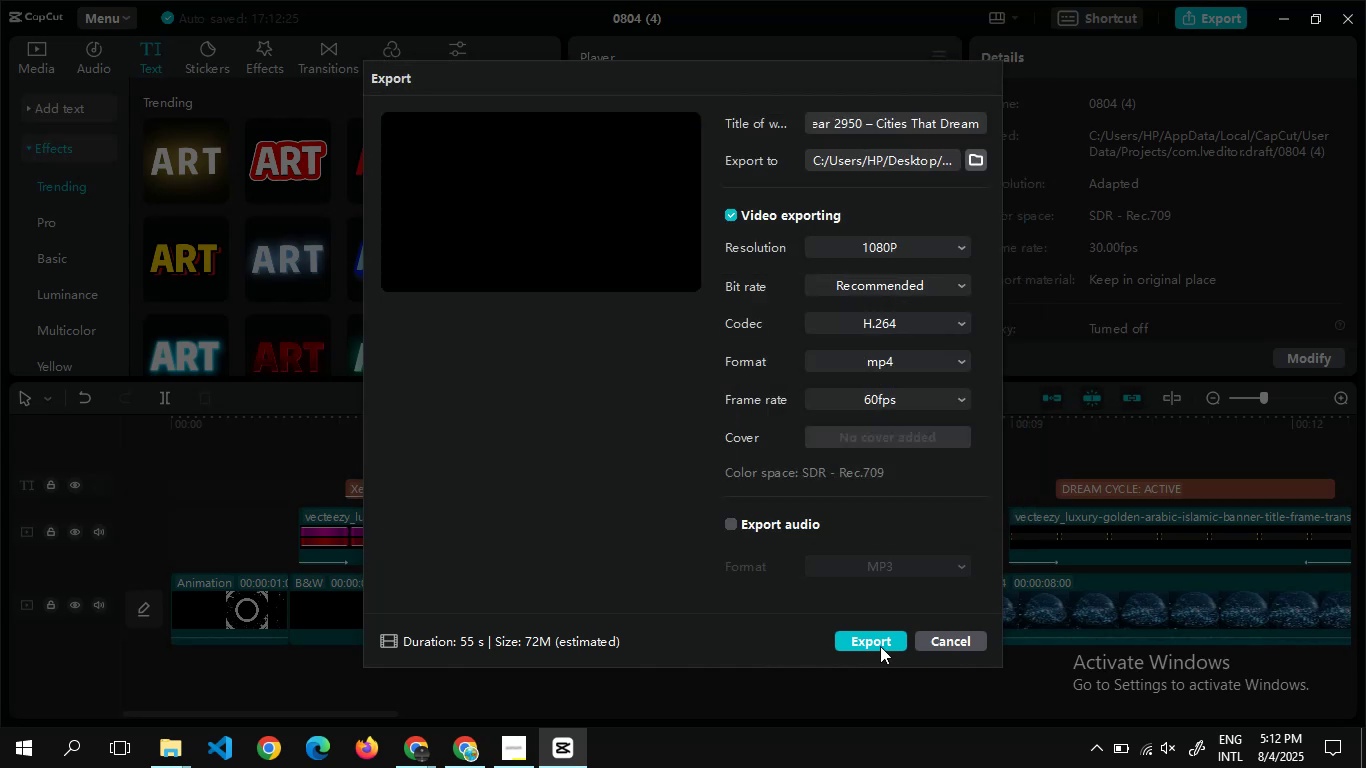 
left_click([880, 645])
 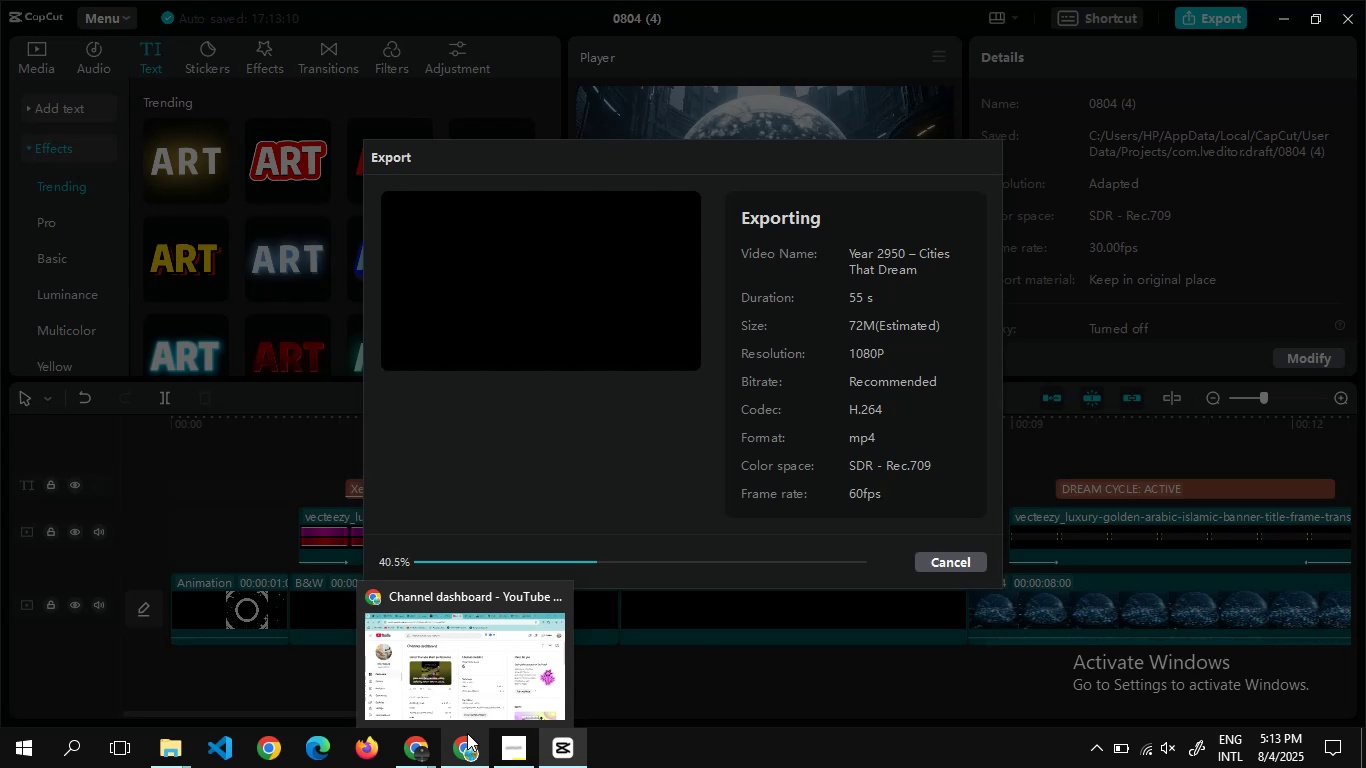 
wait(52.74)
 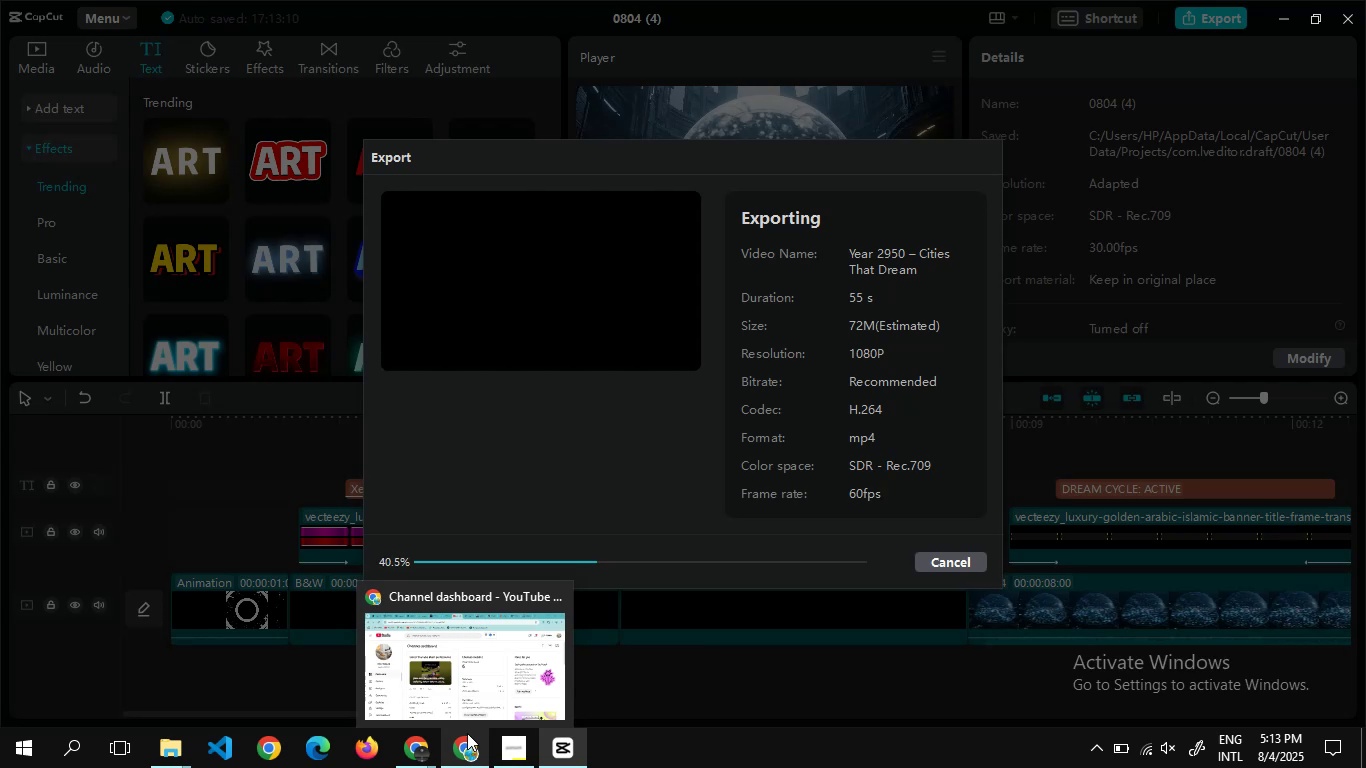 
mouse_move([540, 600])
 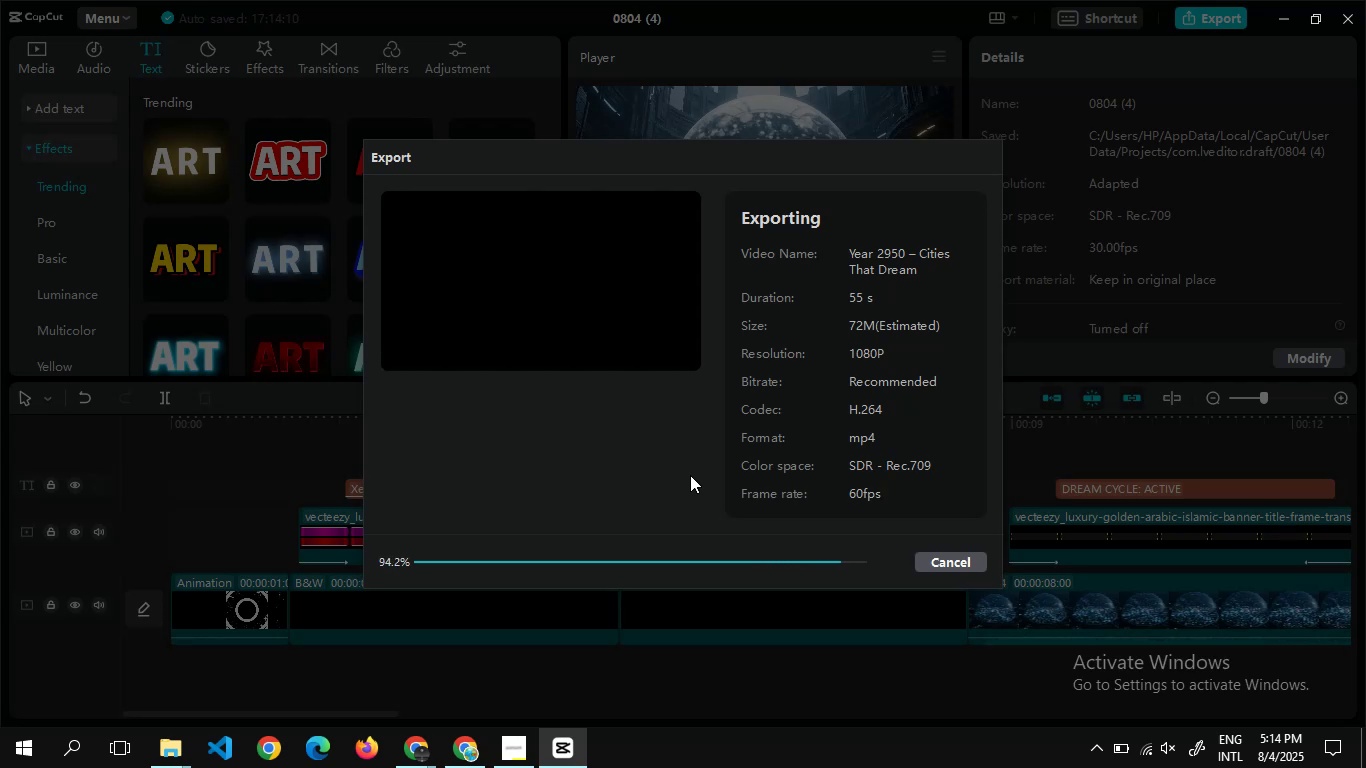 
wait(59.93)
 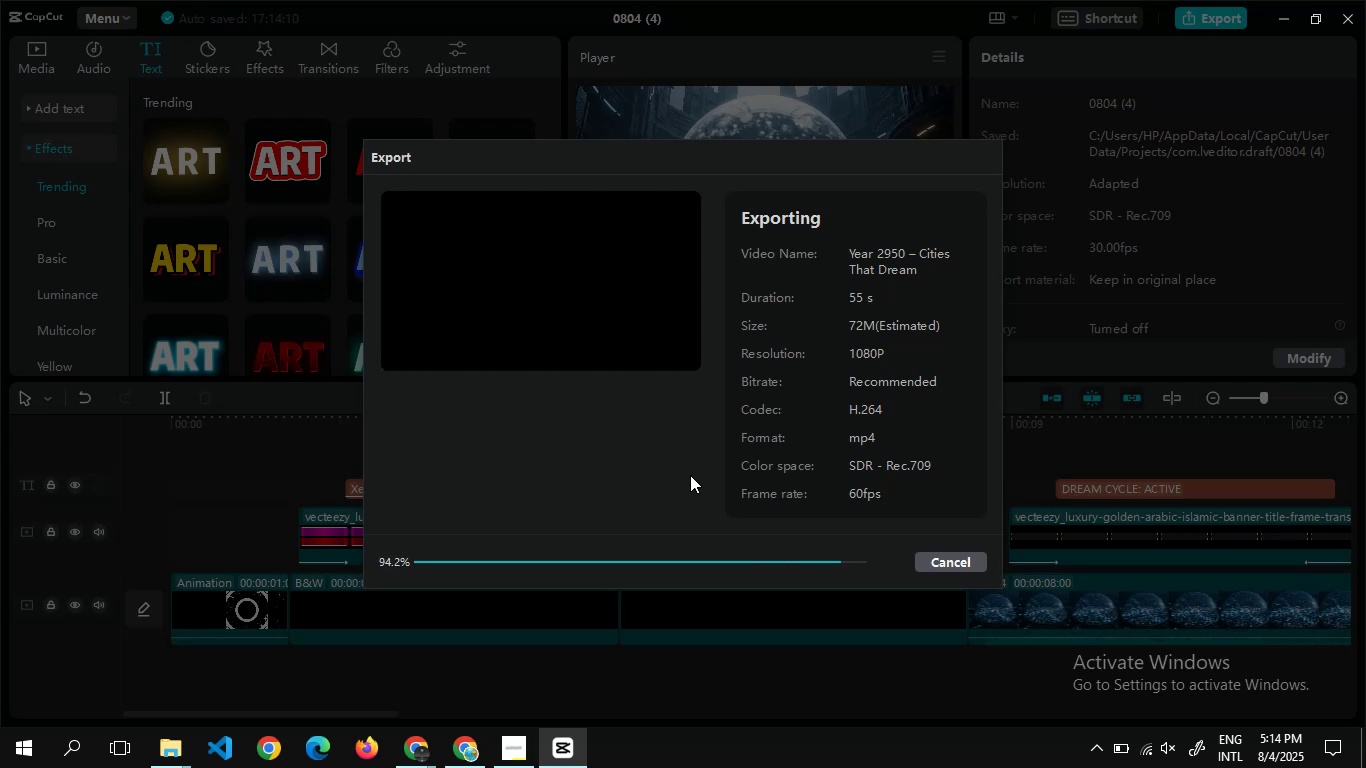 
left_click([463, 748])
 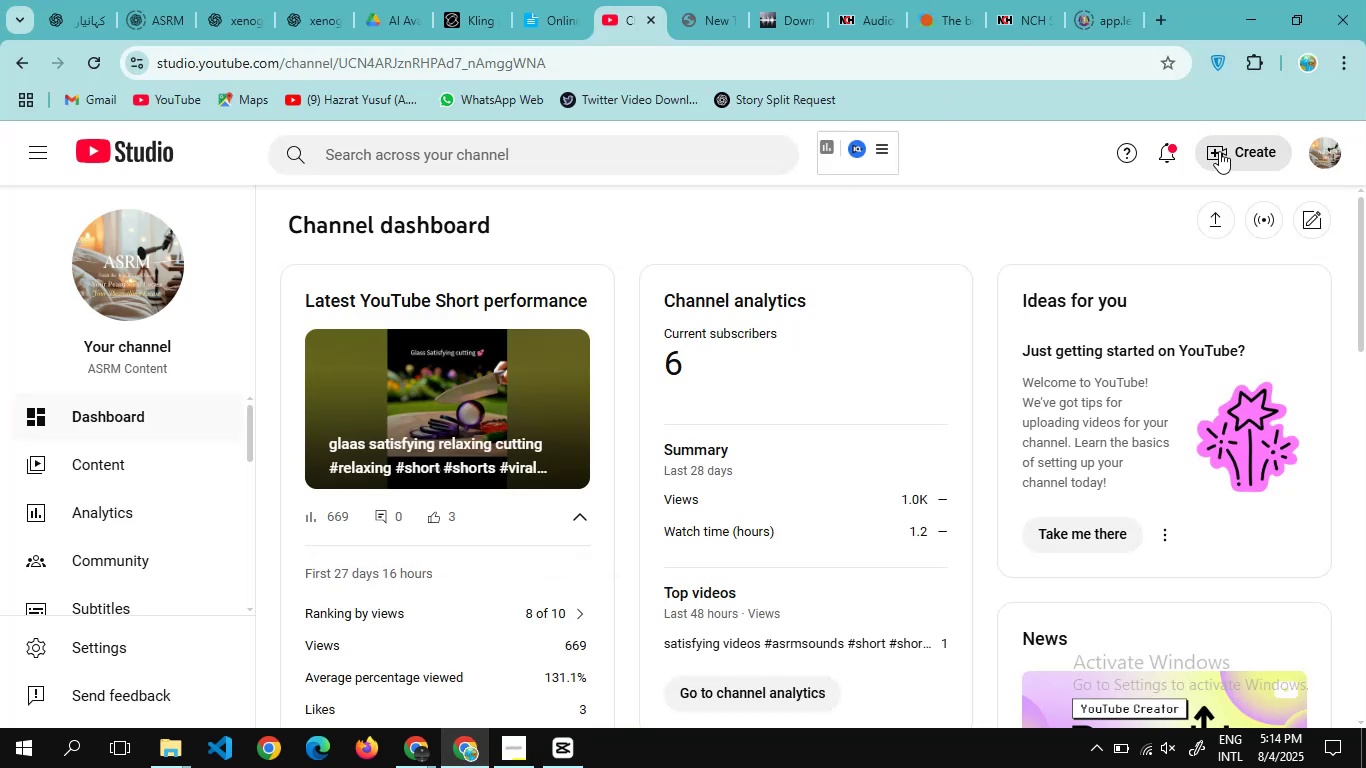 
left_click([1219, 151])
 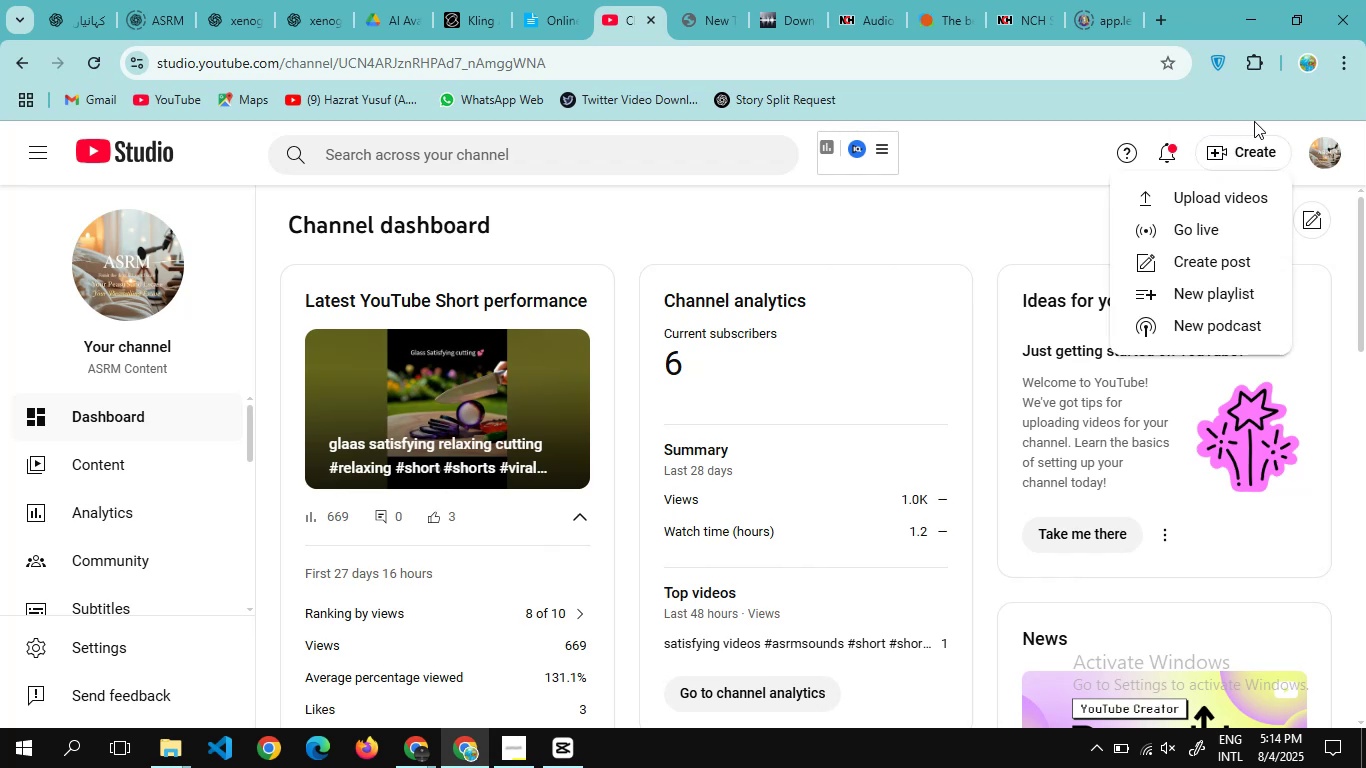 
left_click([1237, 198])
 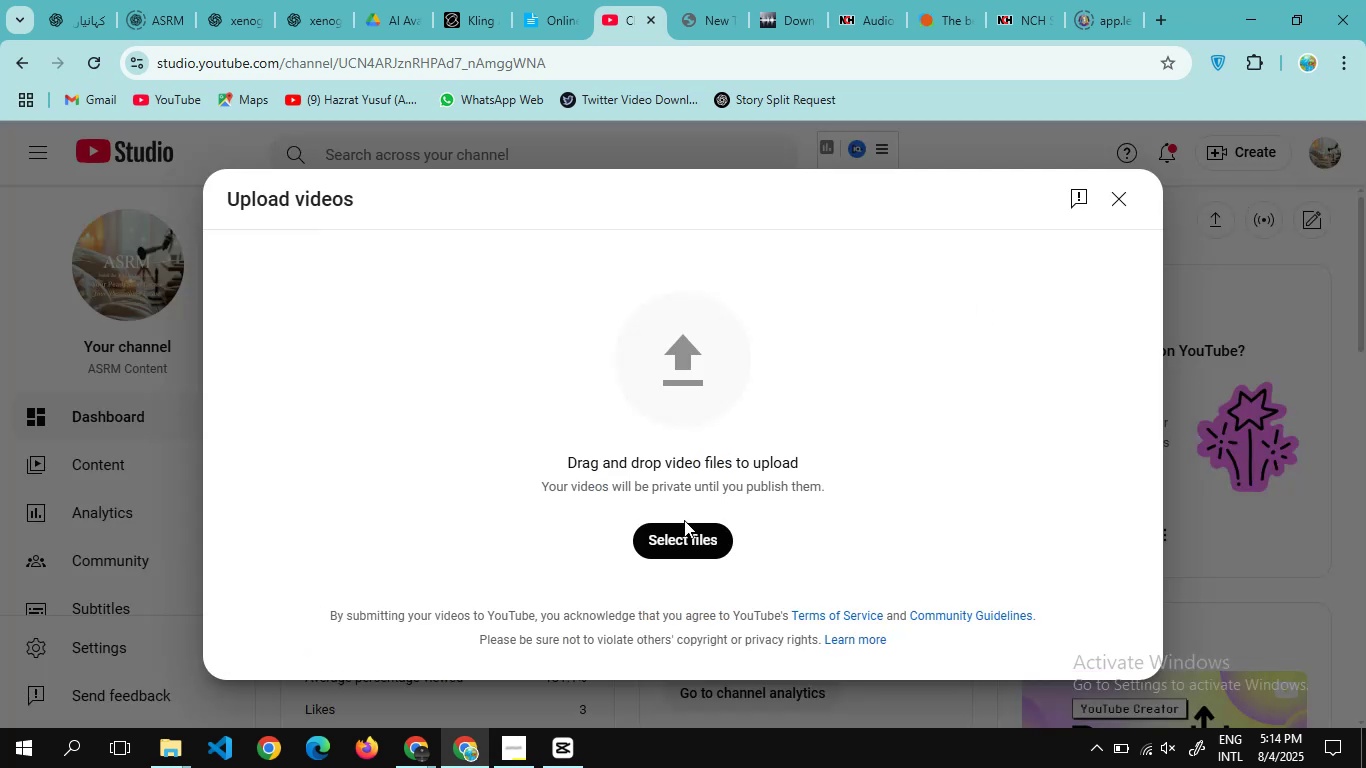 
left_click([701, 549])
 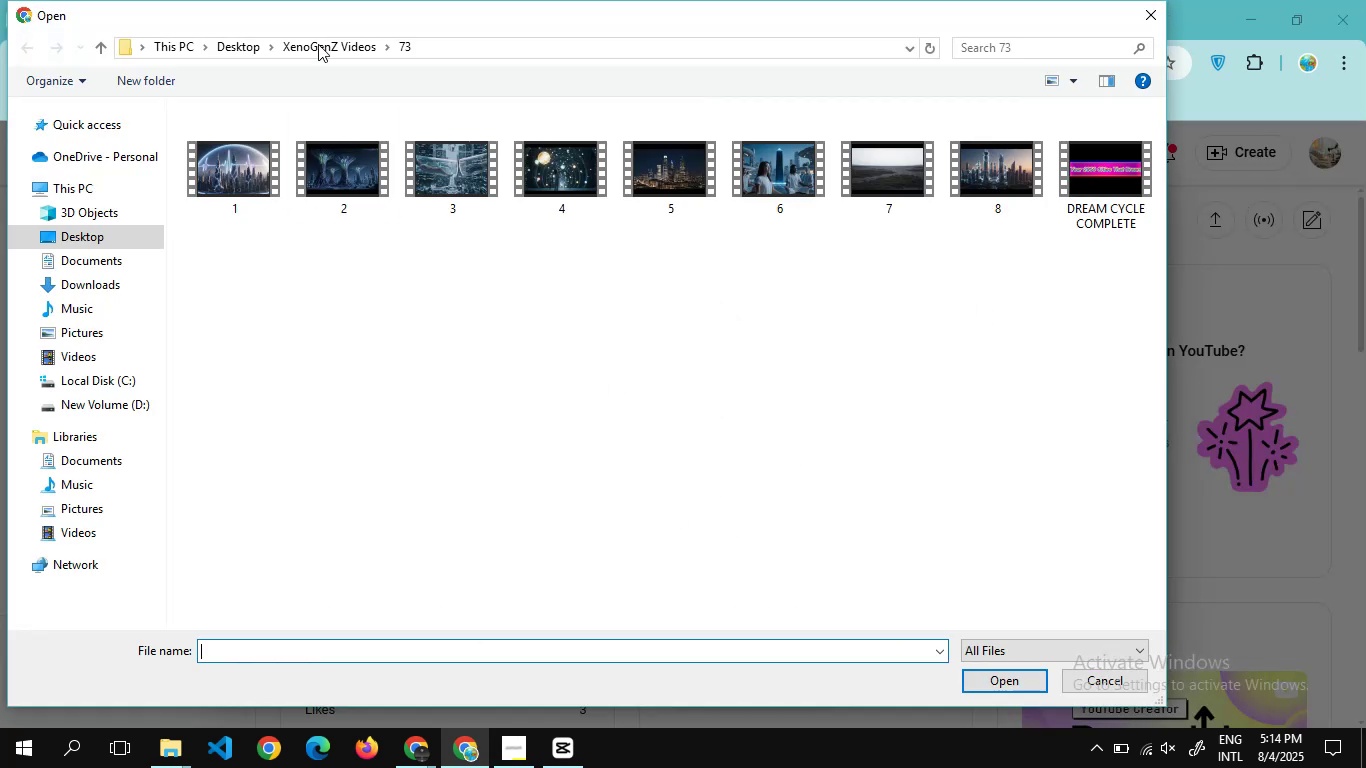 
double_click([318, 39])
 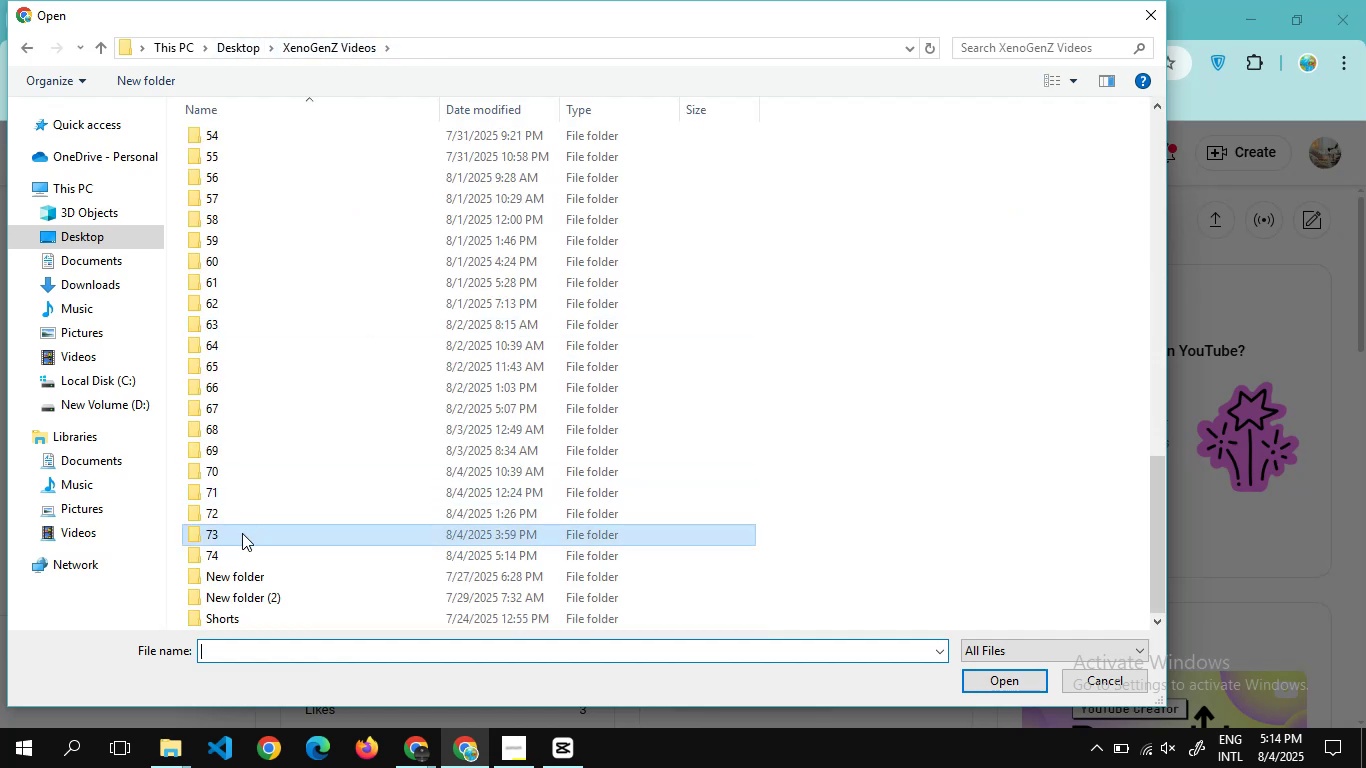 
double_click([237, 565])
 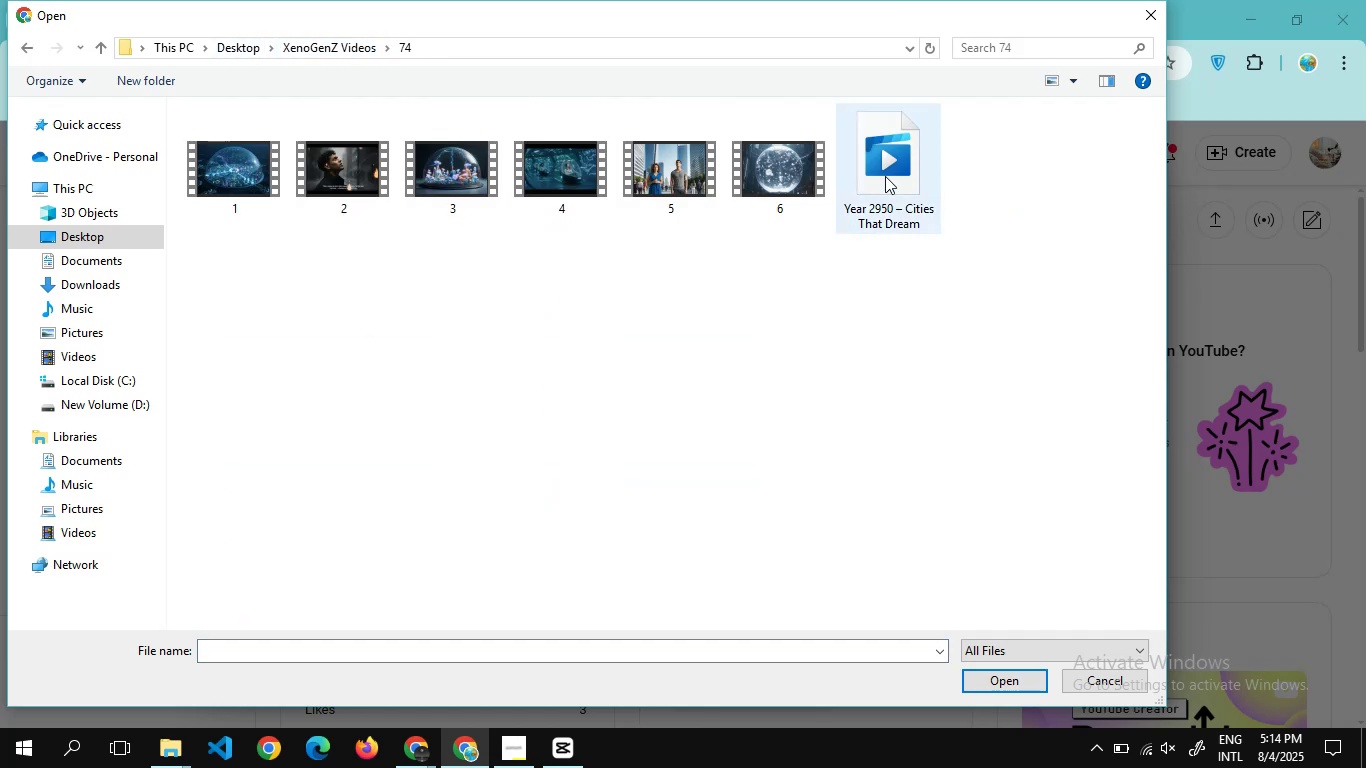 
left_click([885, 176])
 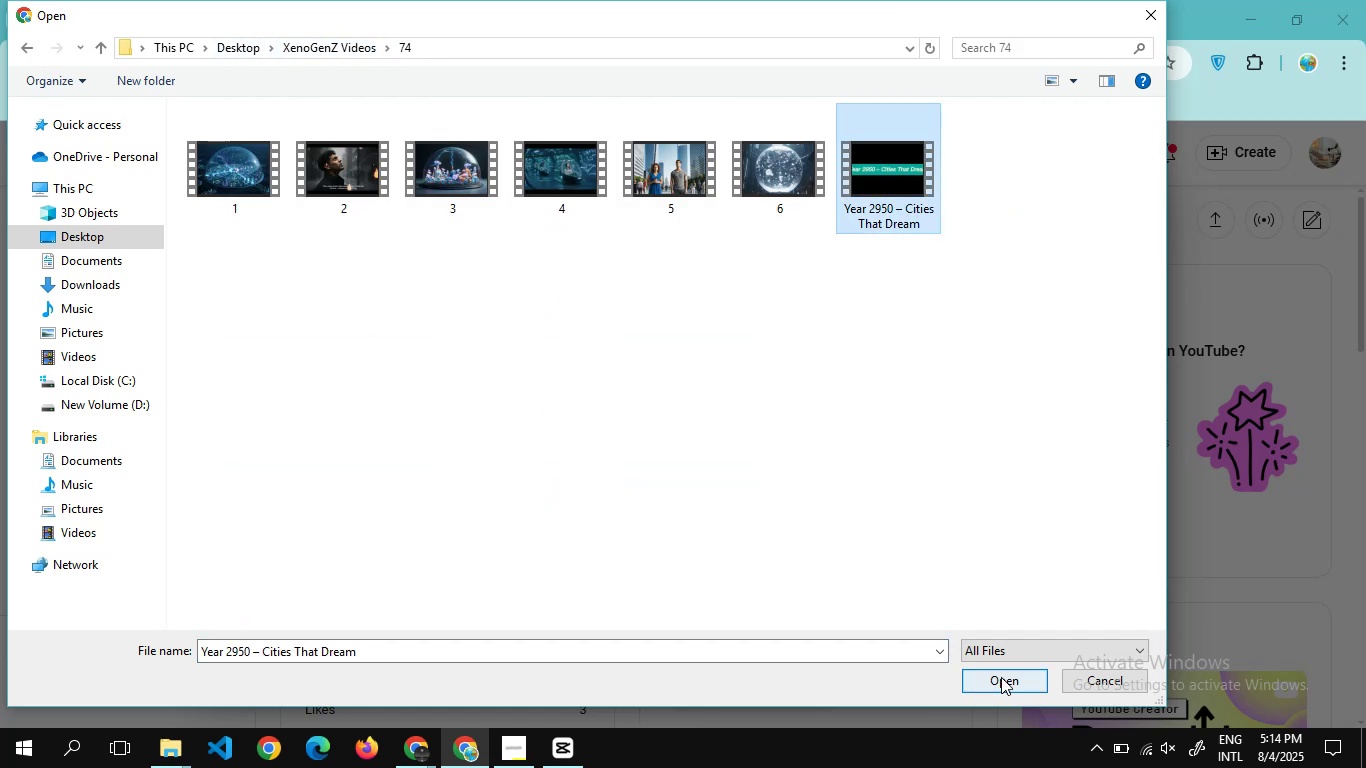 
left_click([1001, 677])
 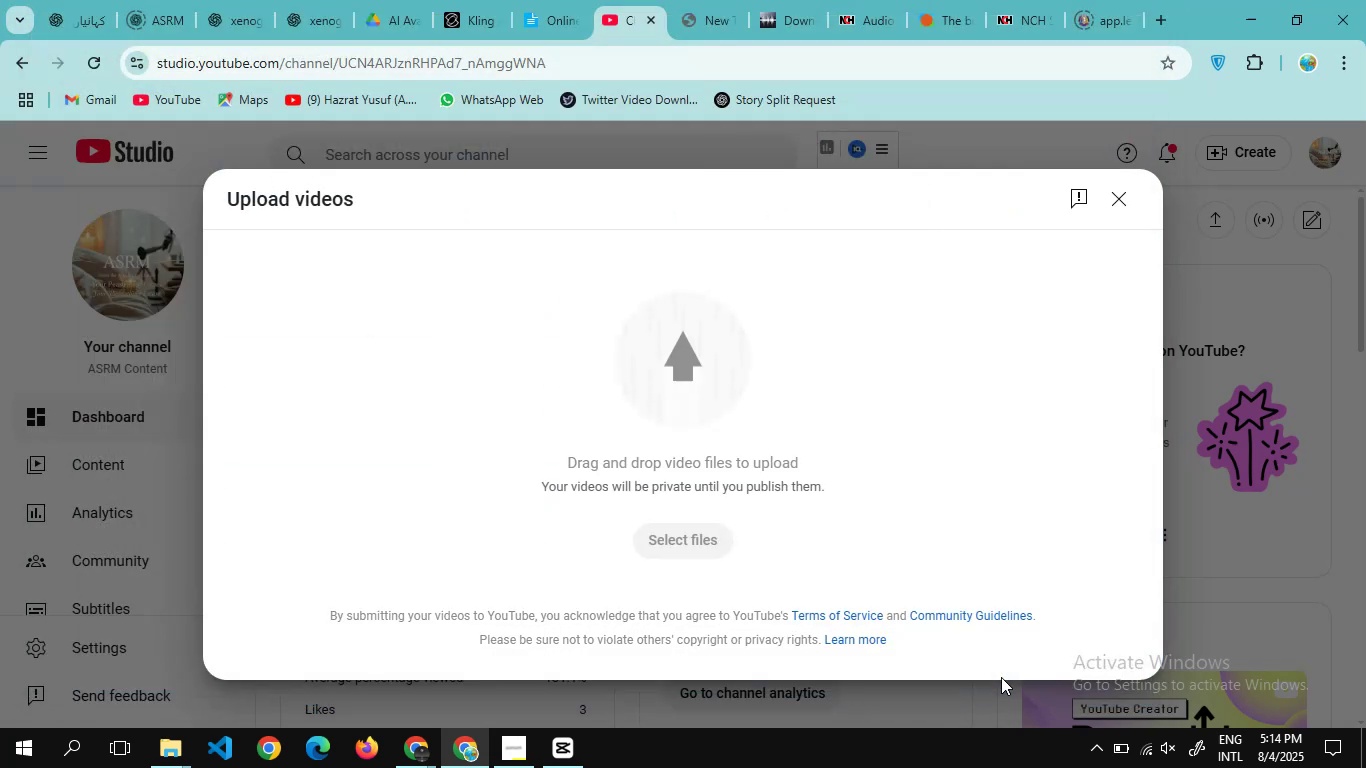 
left_click_drag(start_coordinate=[1001, 677], to_coordinate=[1111, 639])
 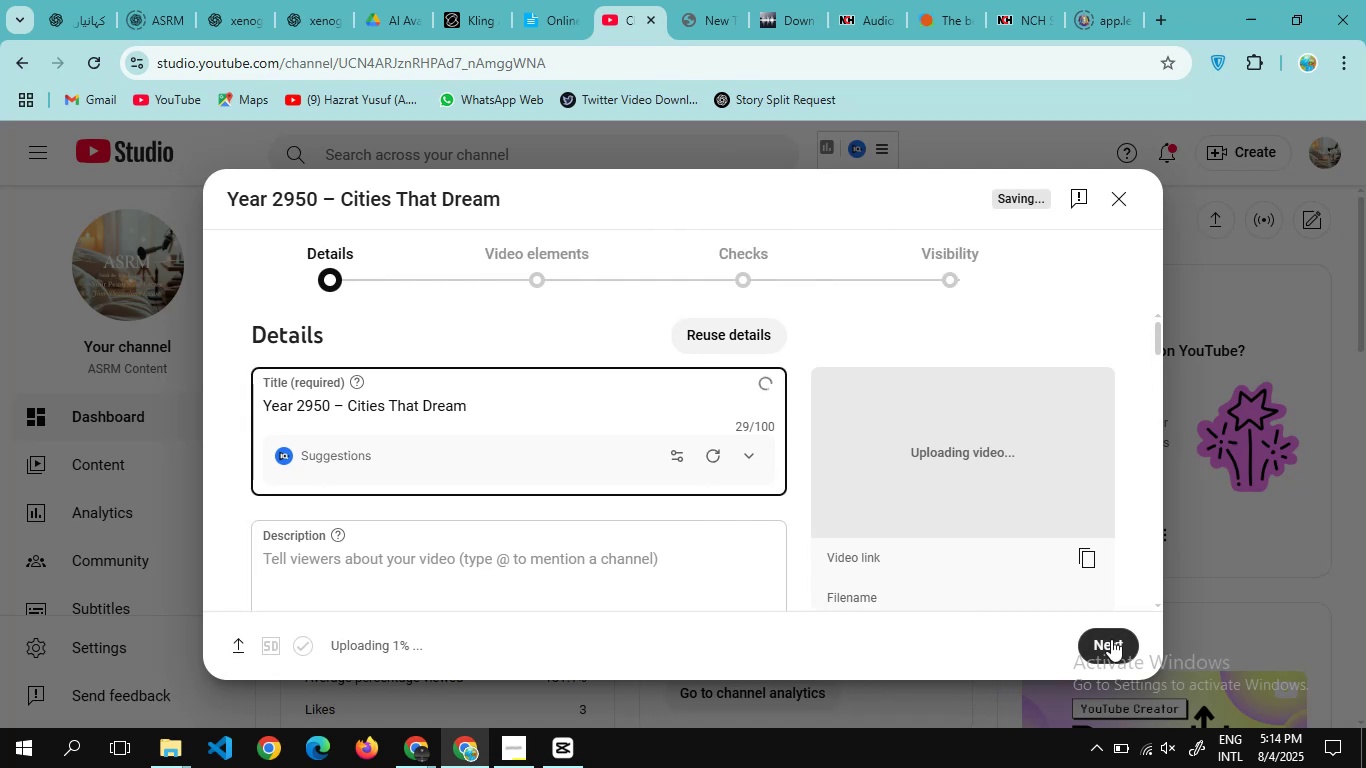 
left_click([1111, 639])
 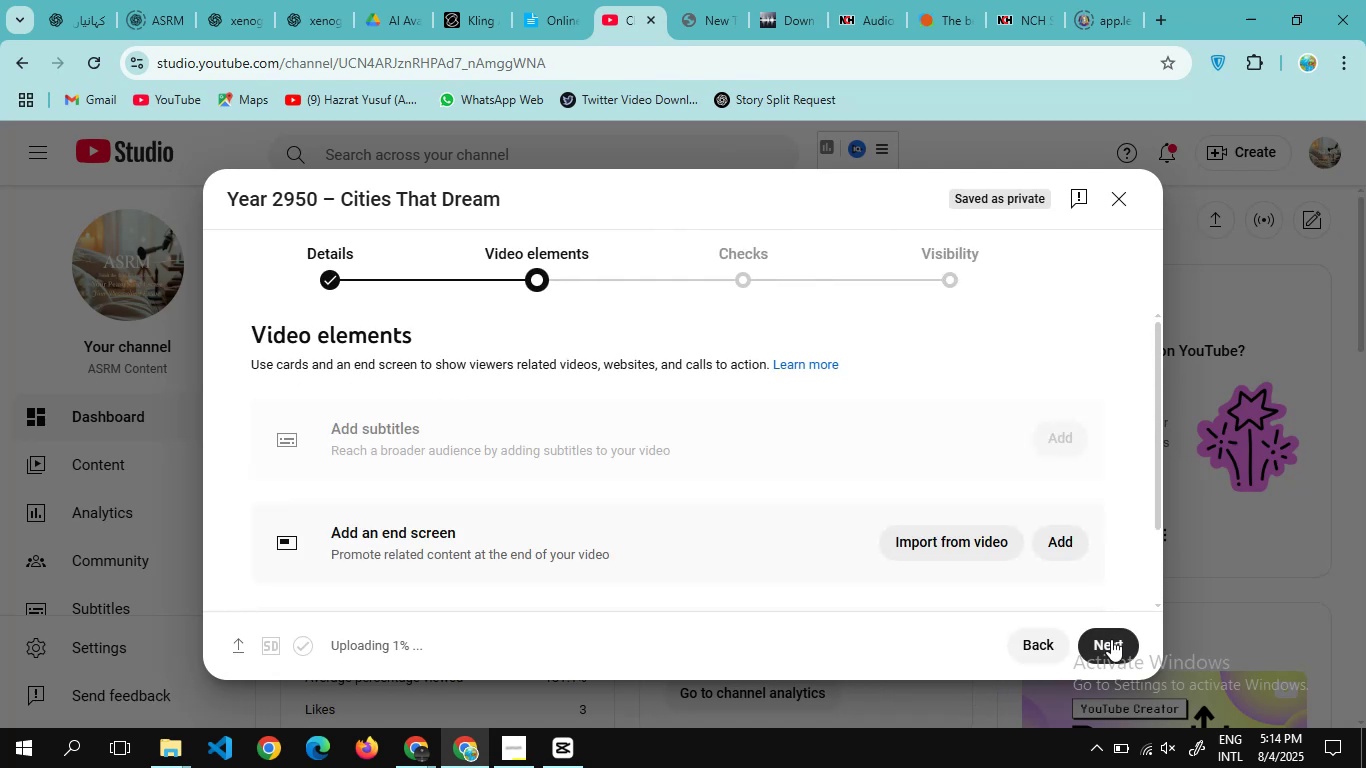 
left_click([1111, 639])
 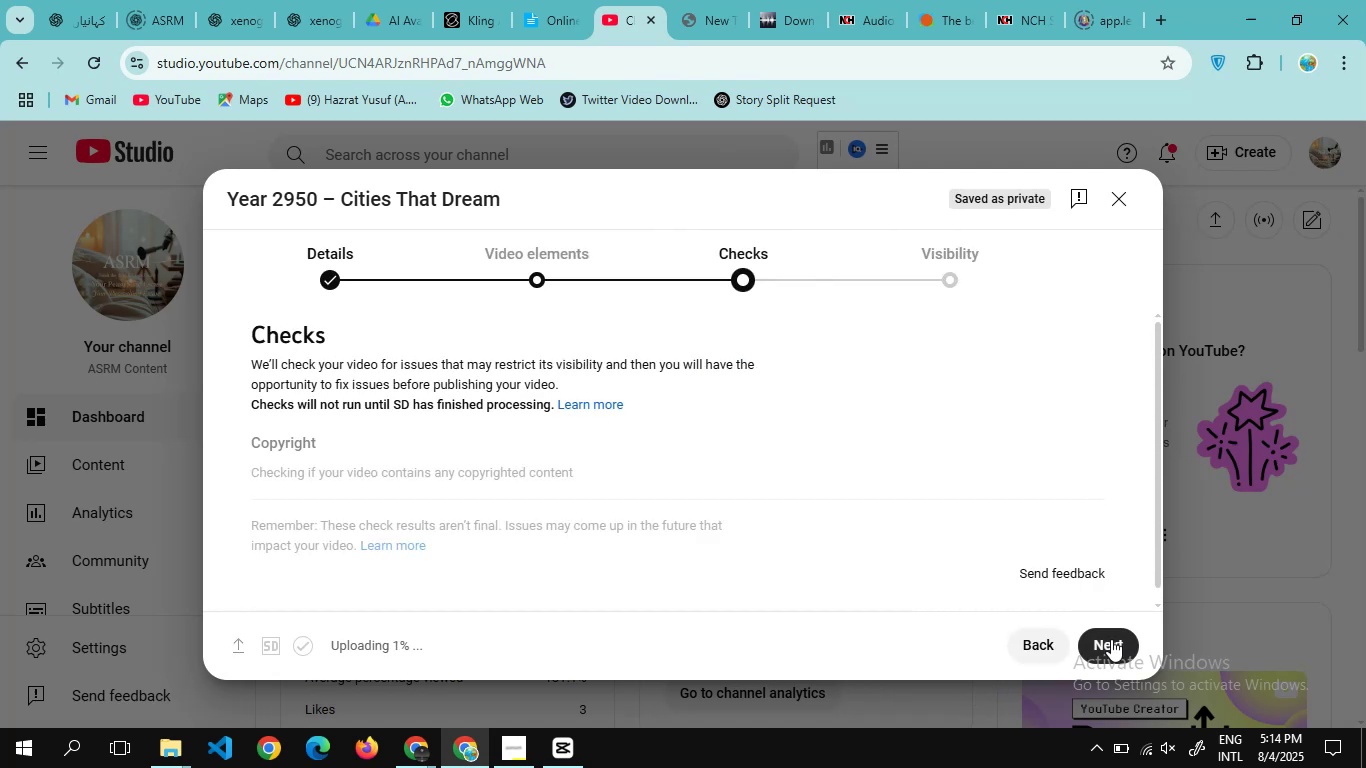 
left_click([1111, 639])
 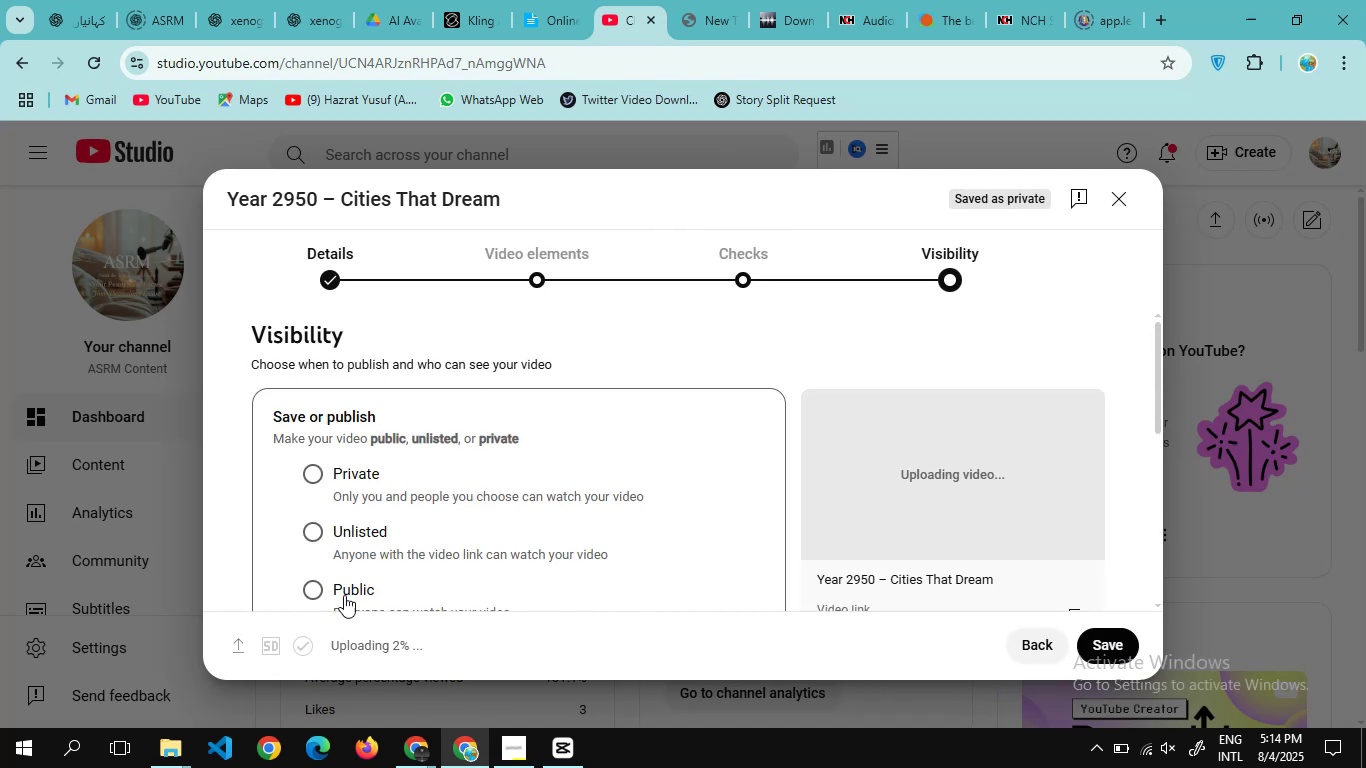 
left_click([310, 537])
 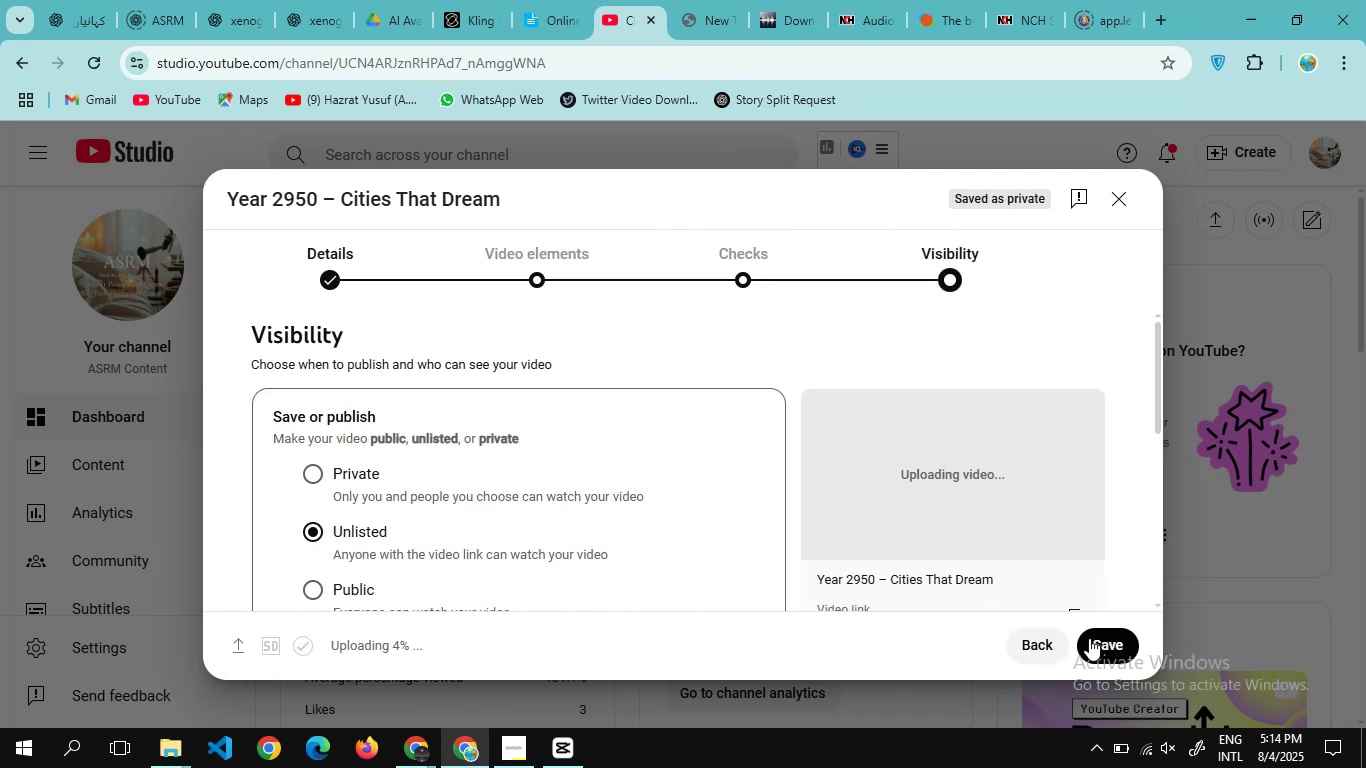 
left_click([1109, 638])
 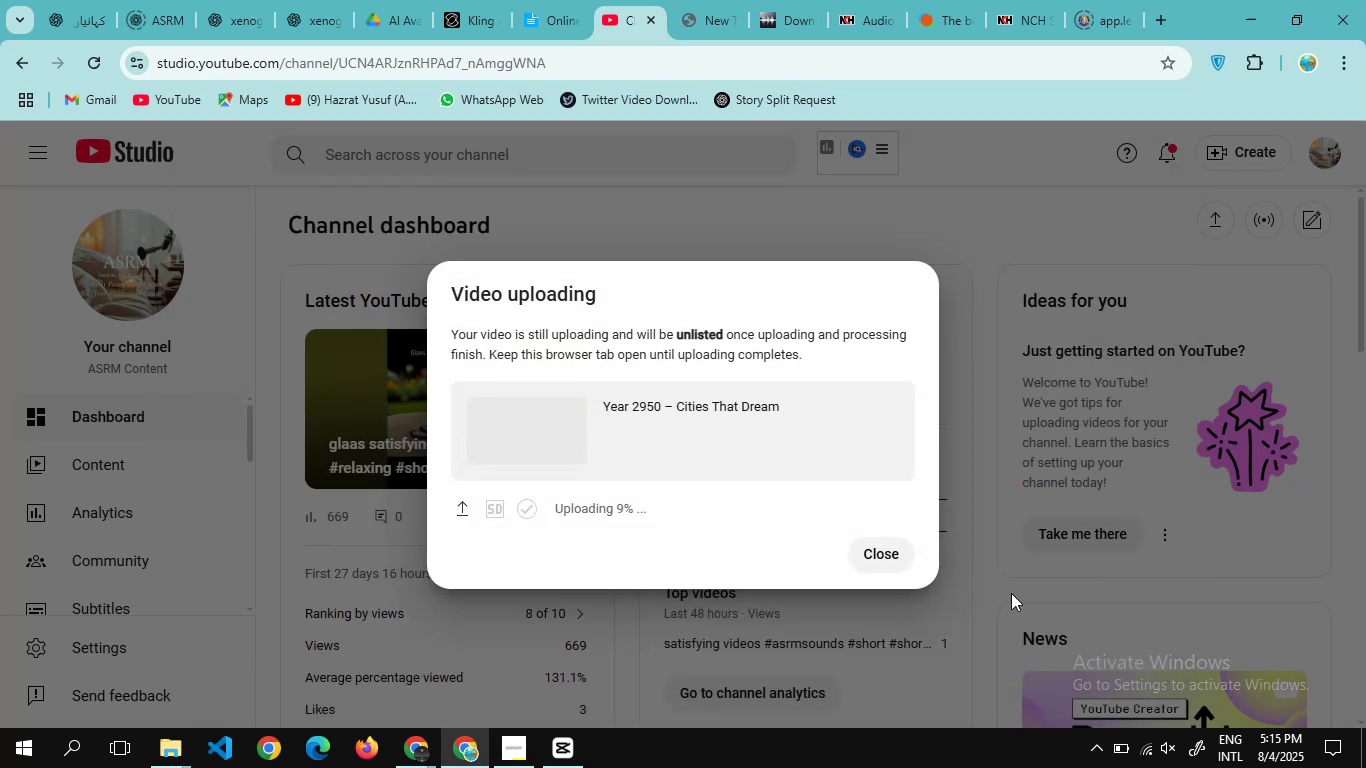 
wait(5.6)
 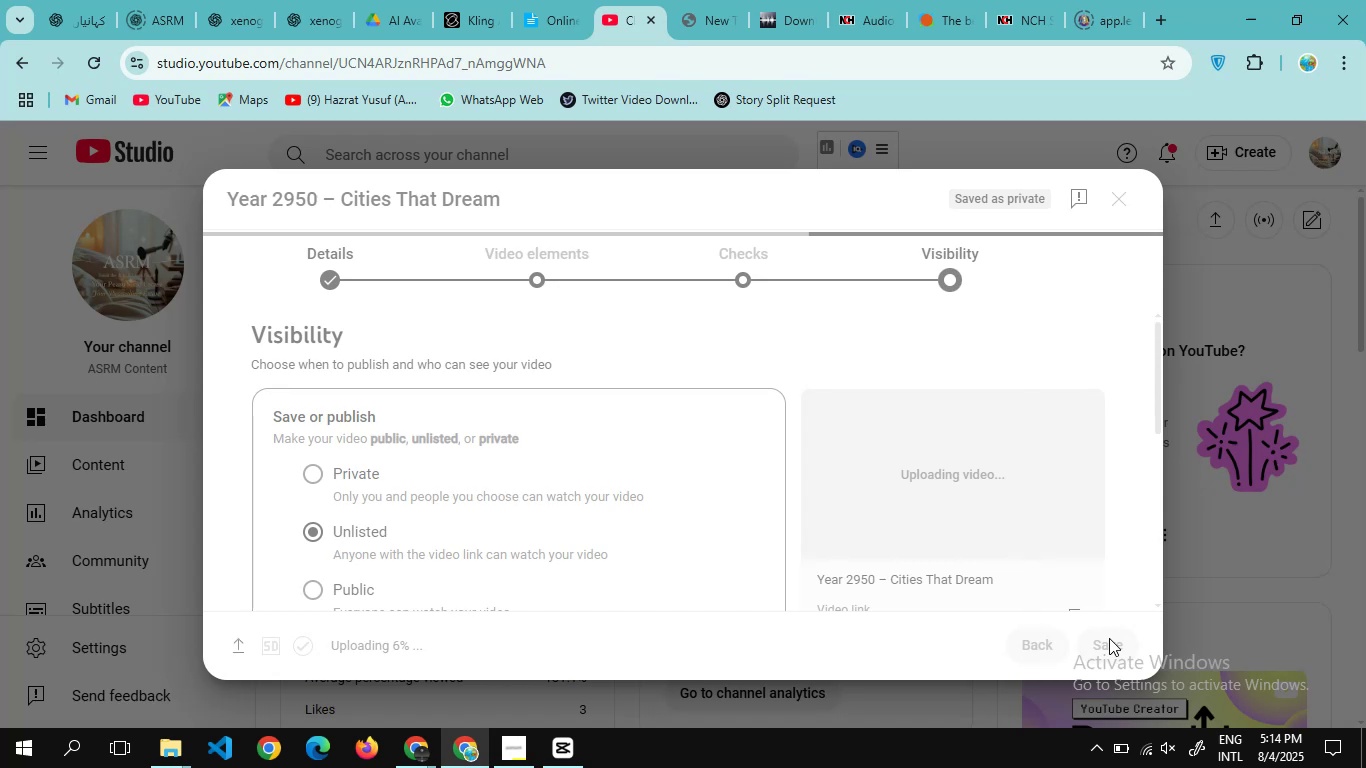 
left_click([903, 567])
 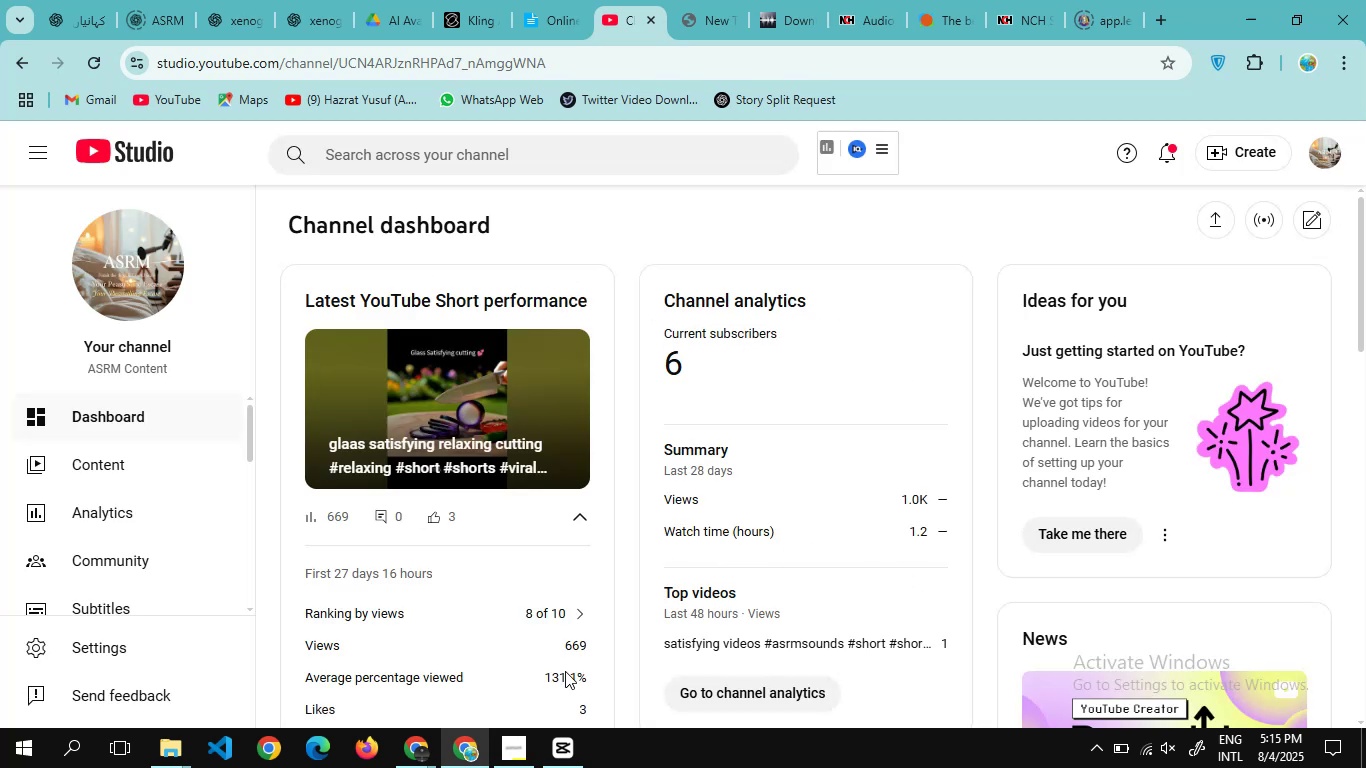 
scroll: coordinate [567, 619], scroll_direction: down, amount: 1.0
 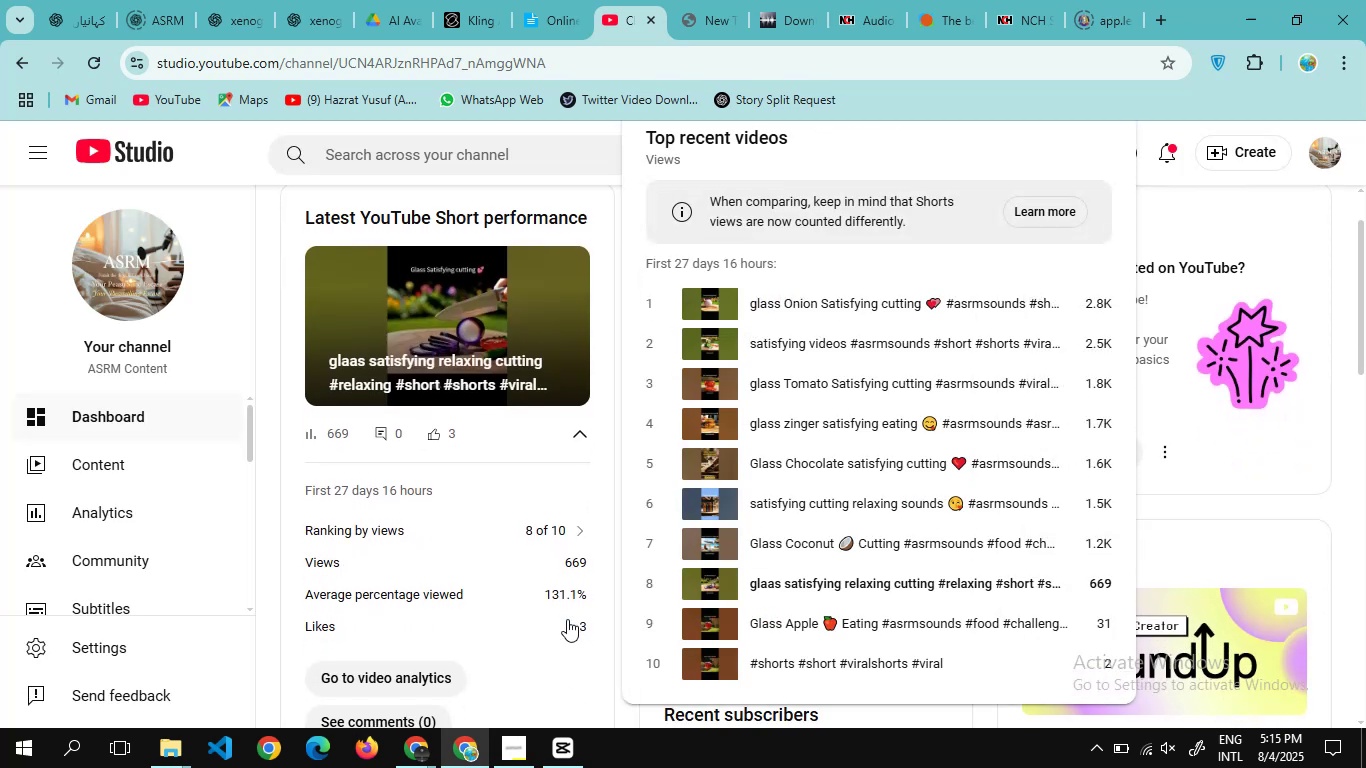 